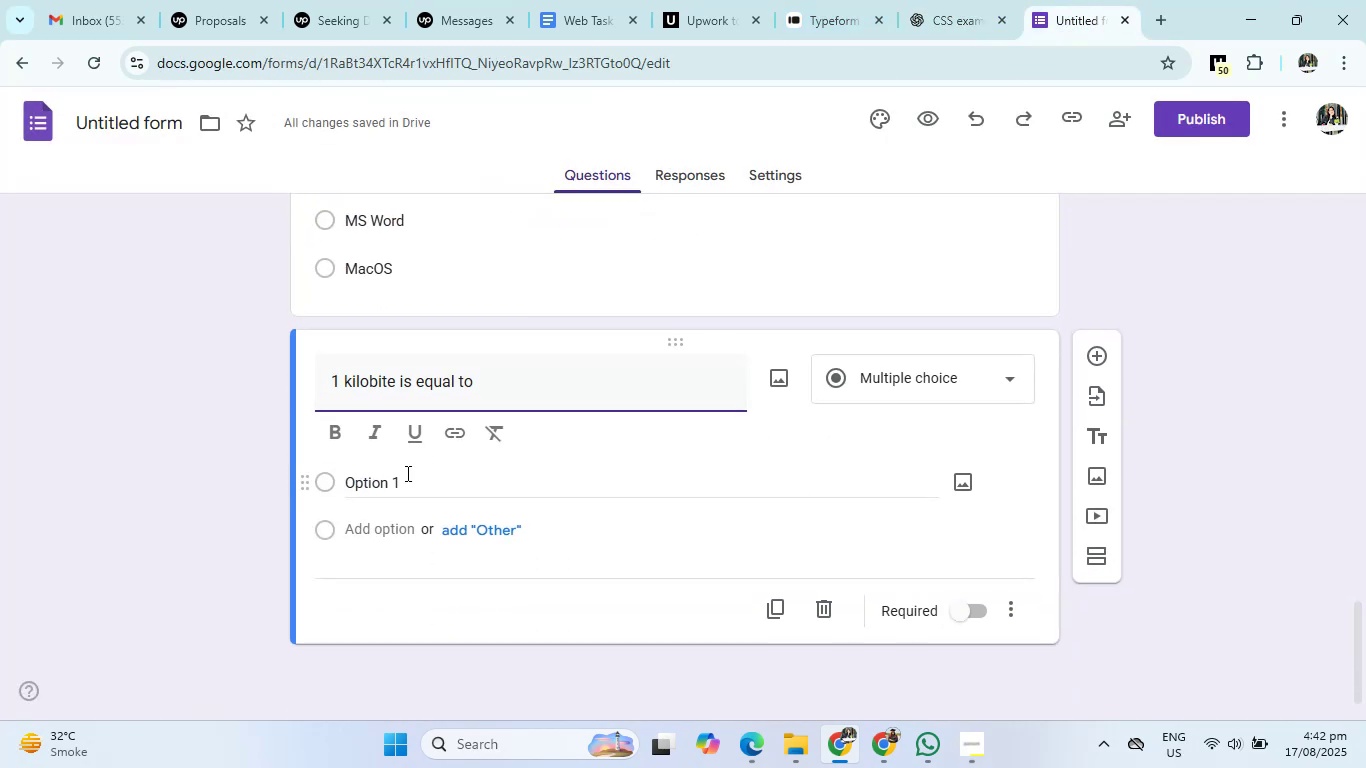 
left_click([385, 485])
 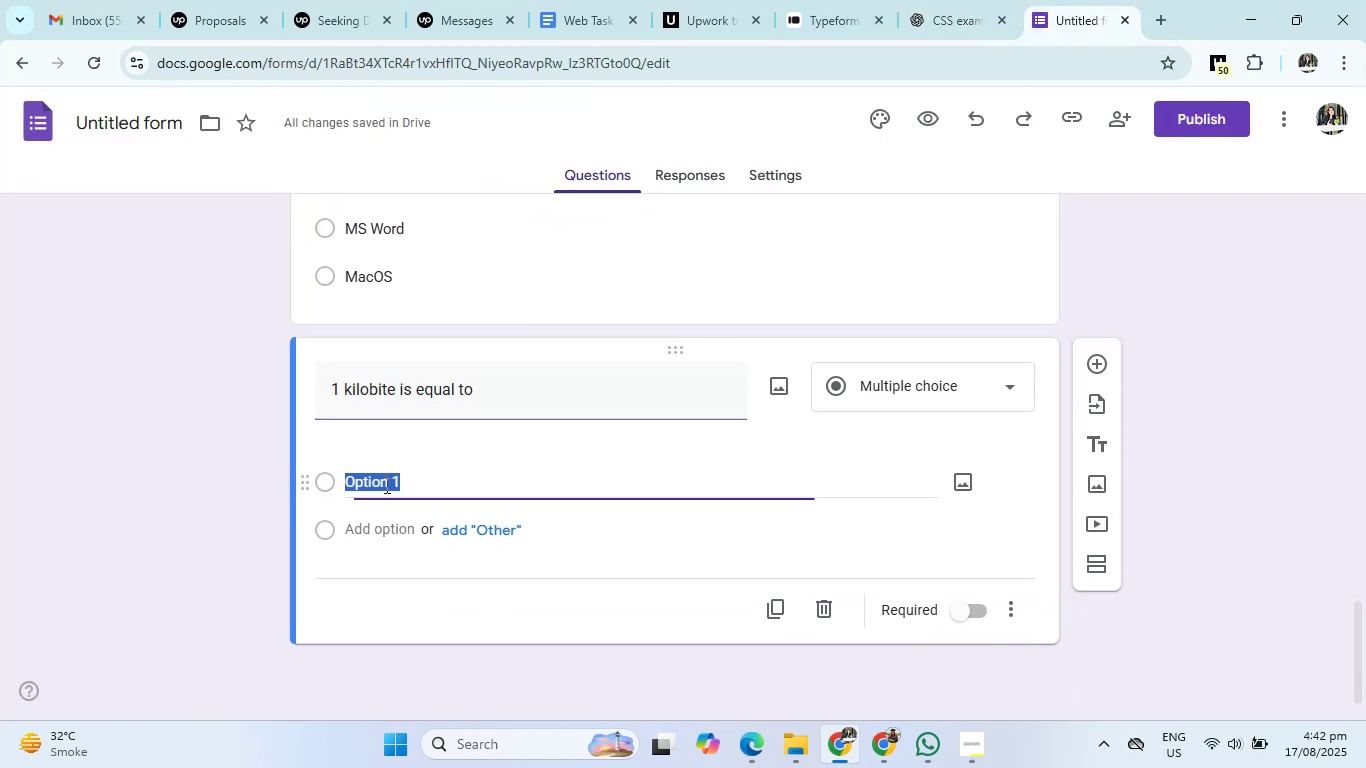 
key(Control+V)
 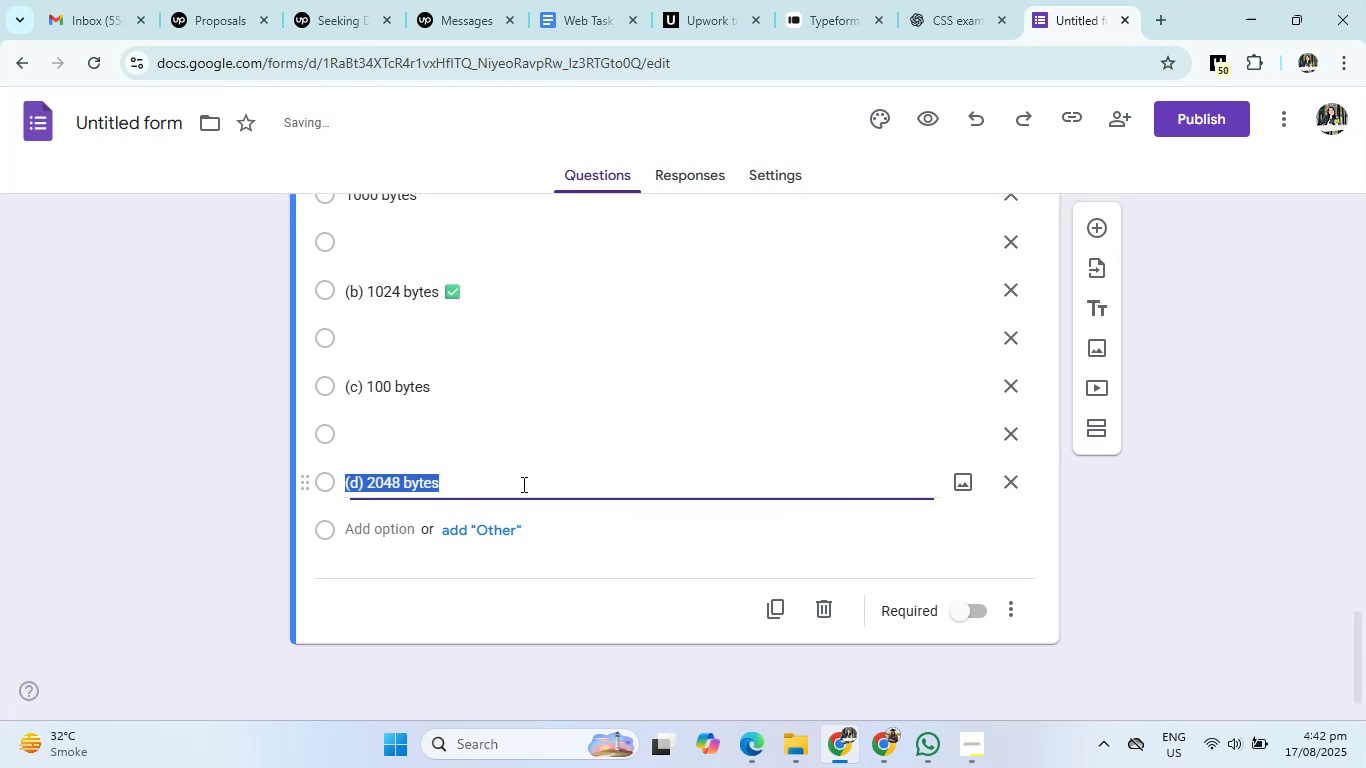 
scroll: coordinate [576, 475], scroll_direction: up, amount: 1.0
 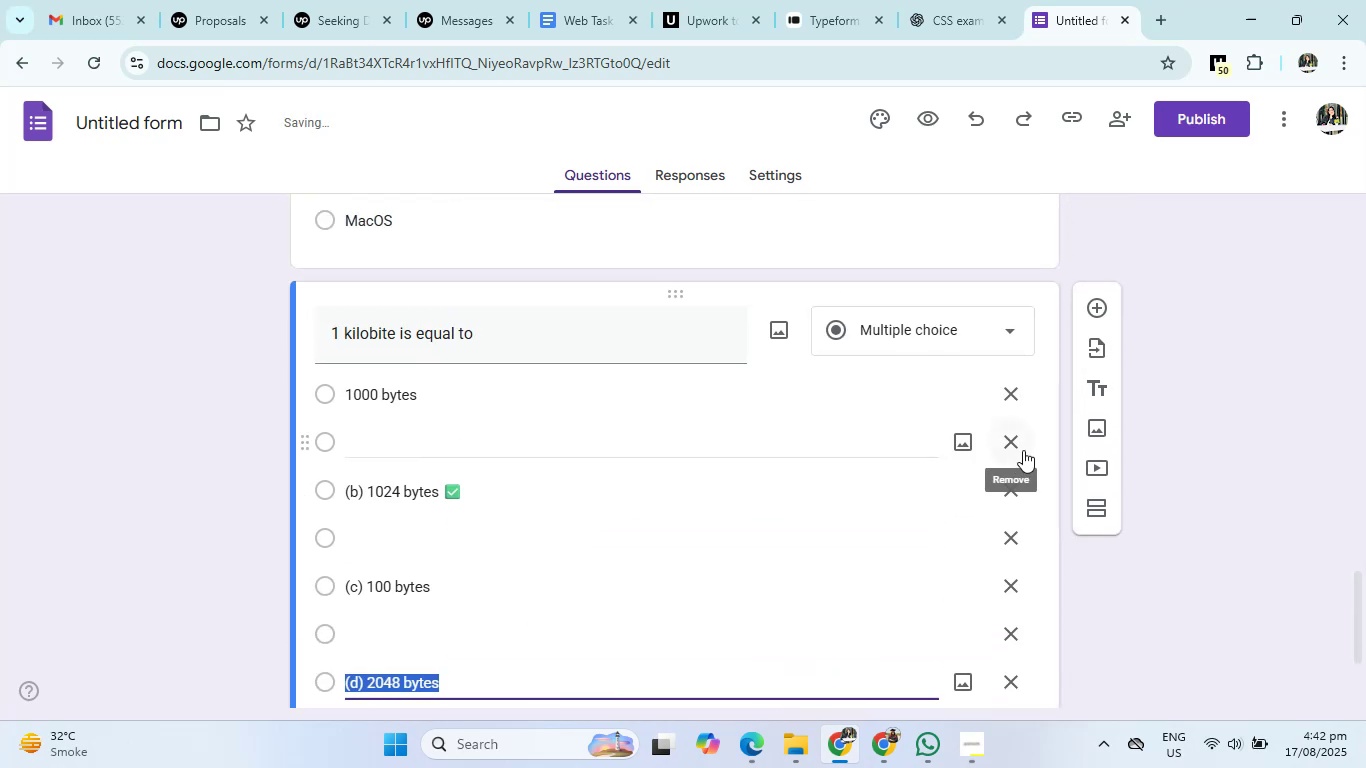 
left_click([1023, 448])
 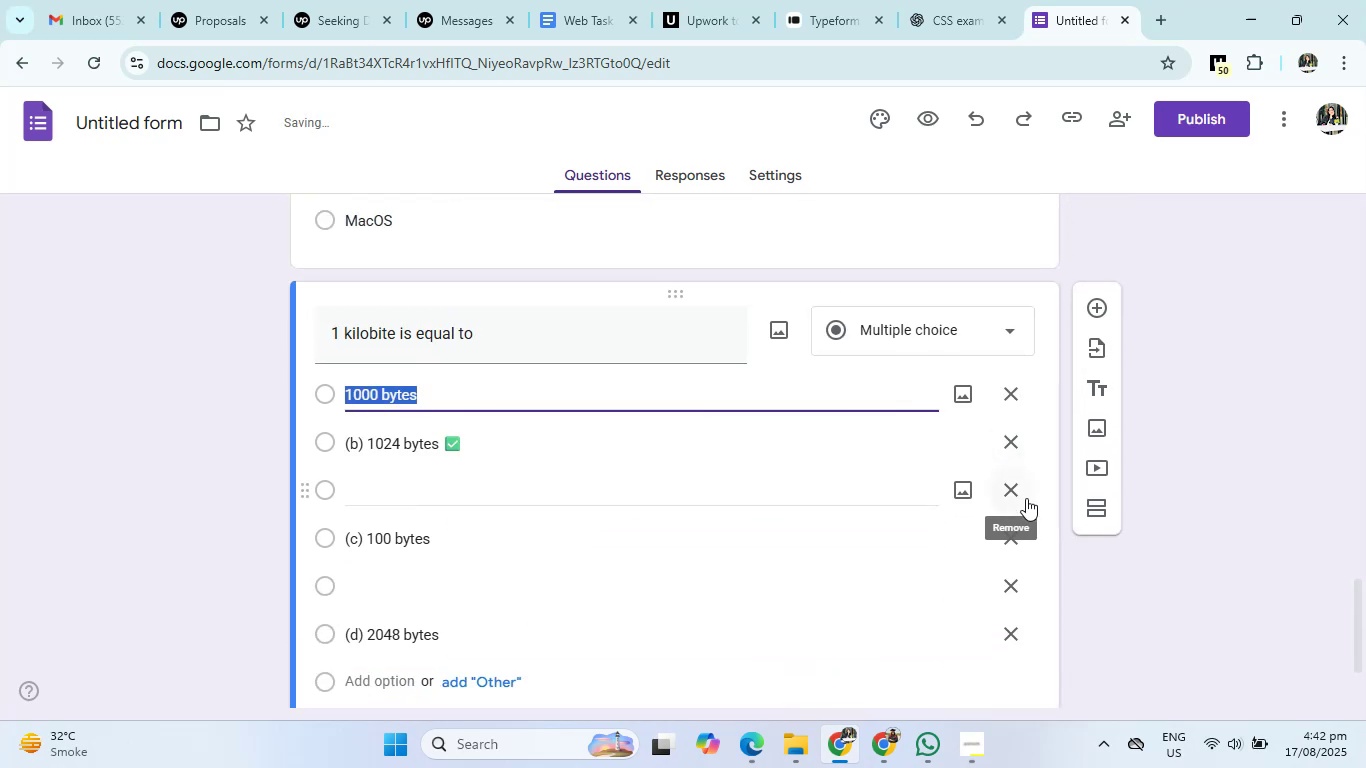 
left_click([1026, 498])
 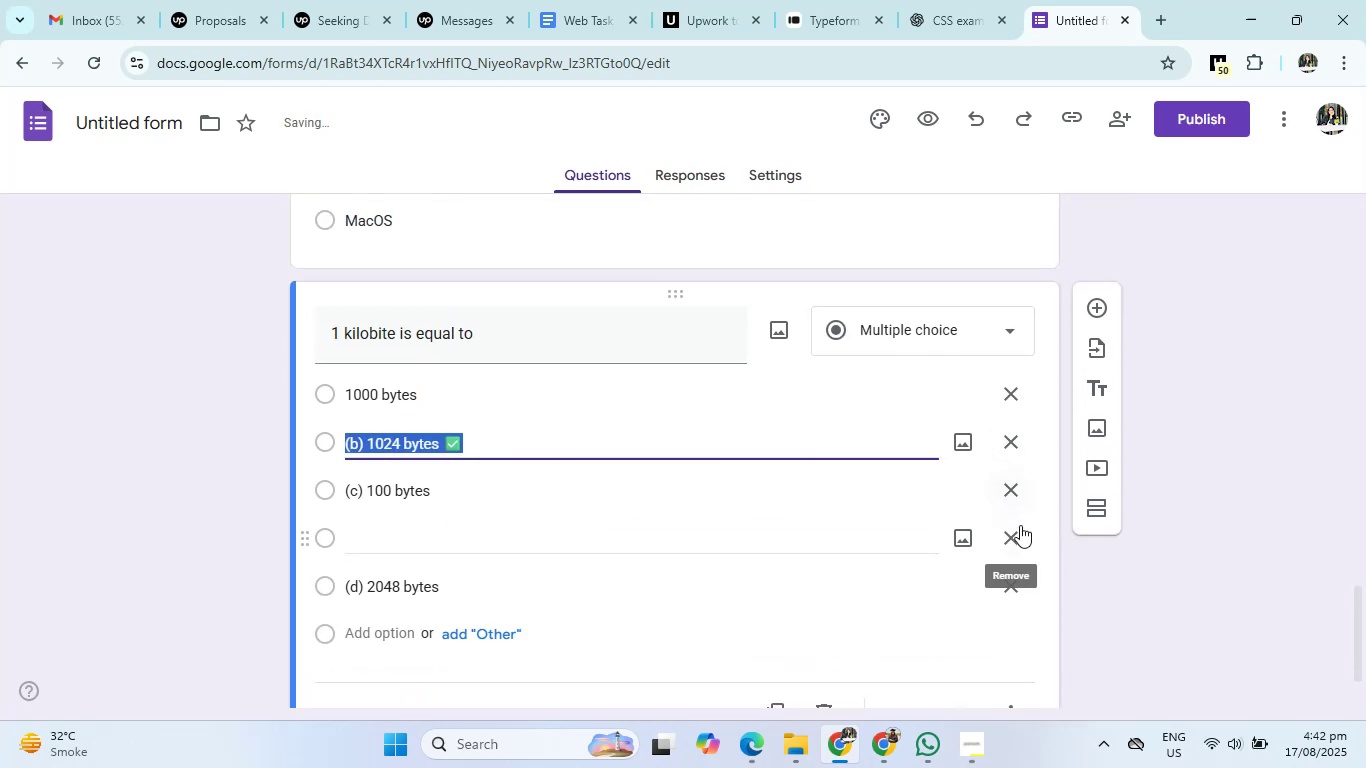 
left_click([1020, 525])
 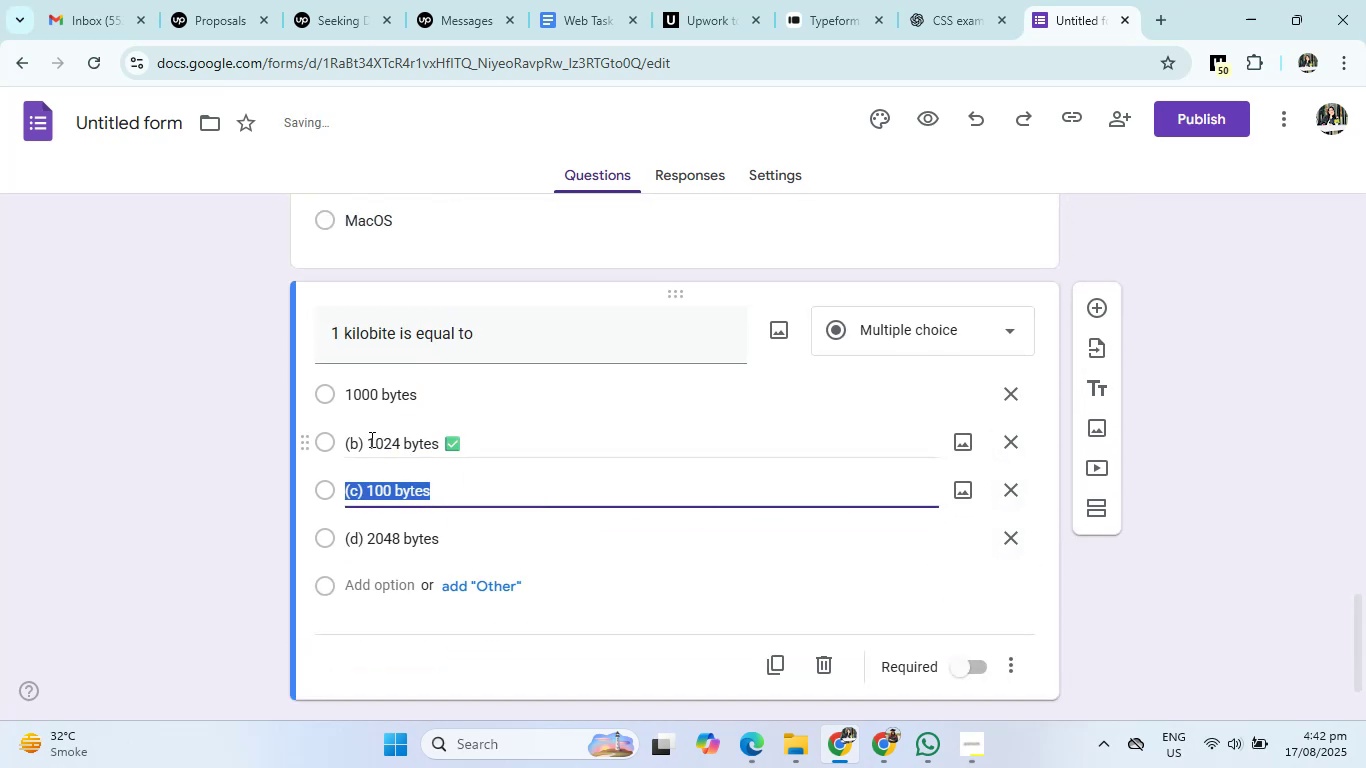 
left_click([369, 441])
 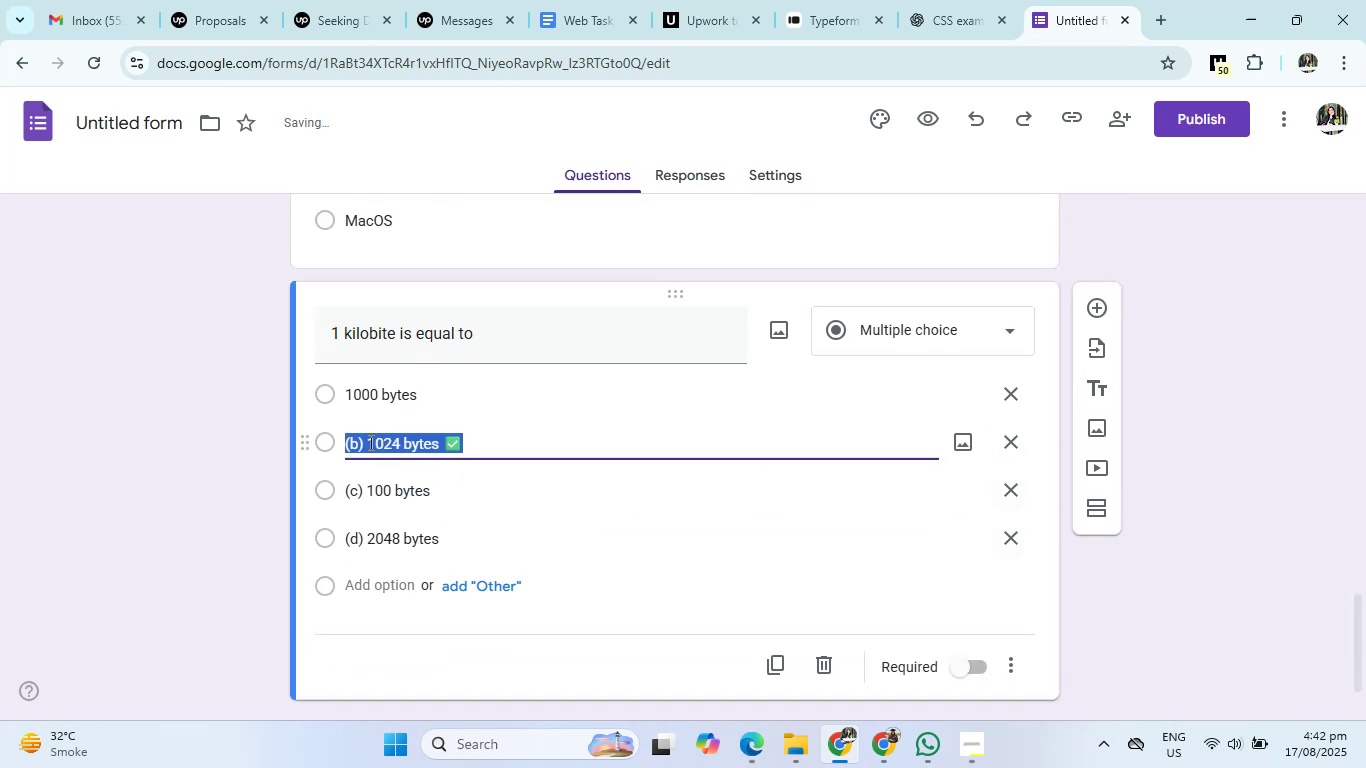 
double_click([369, 442])
 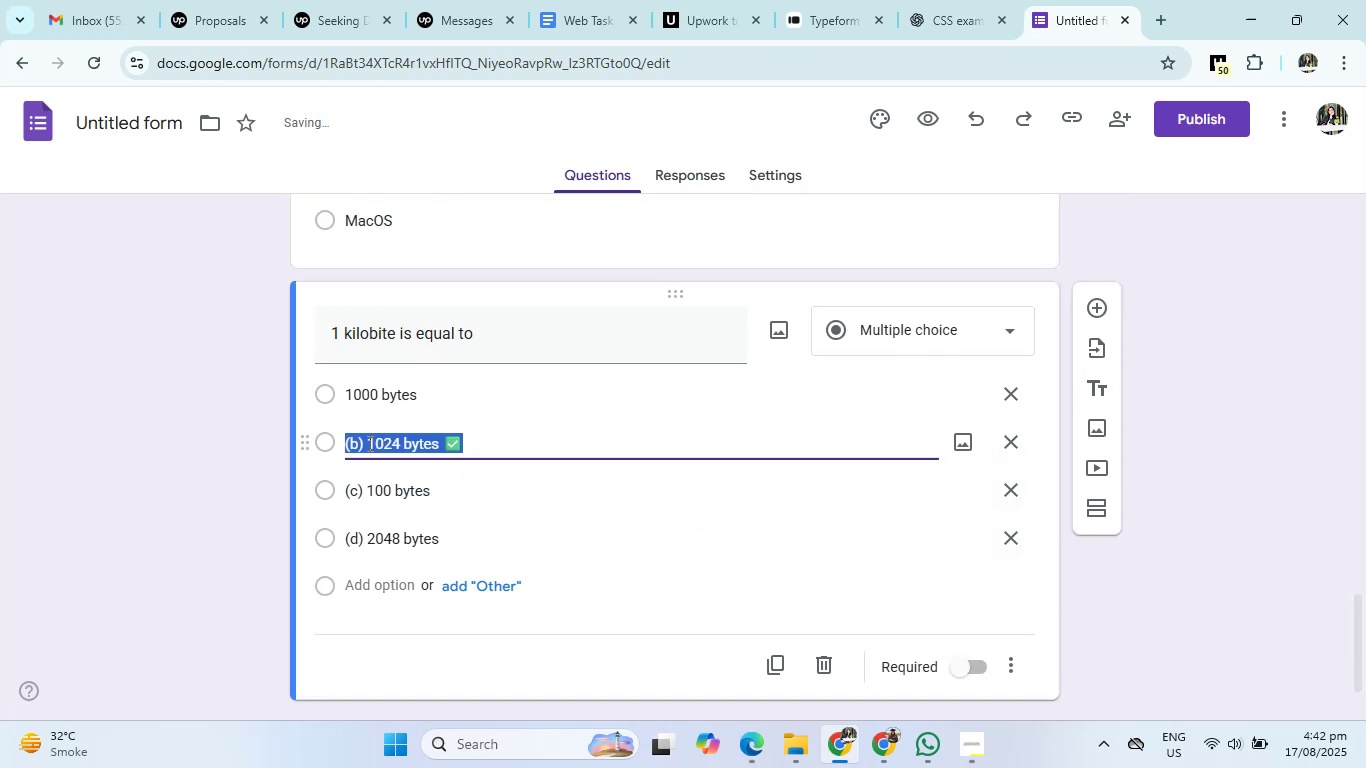 
triple_click([368, 443])
 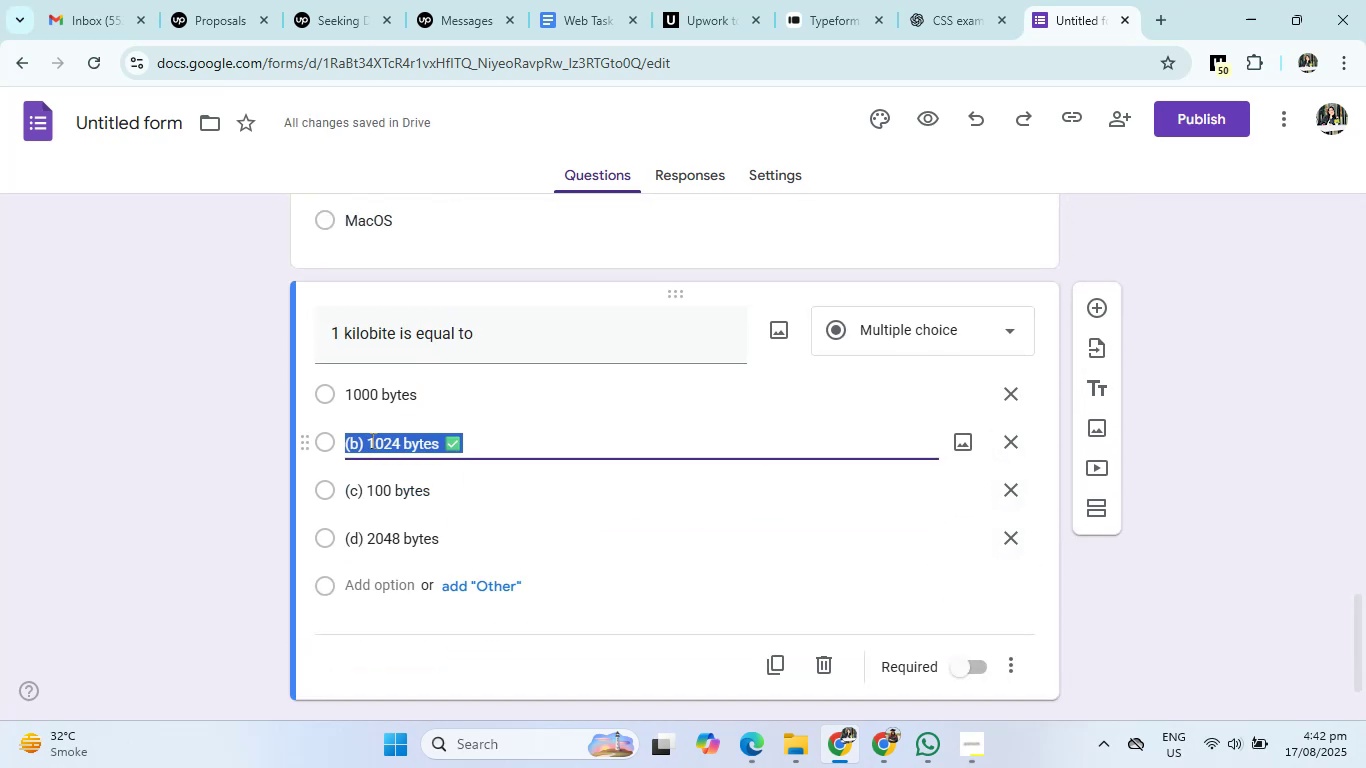 
left_click([368, 440])
 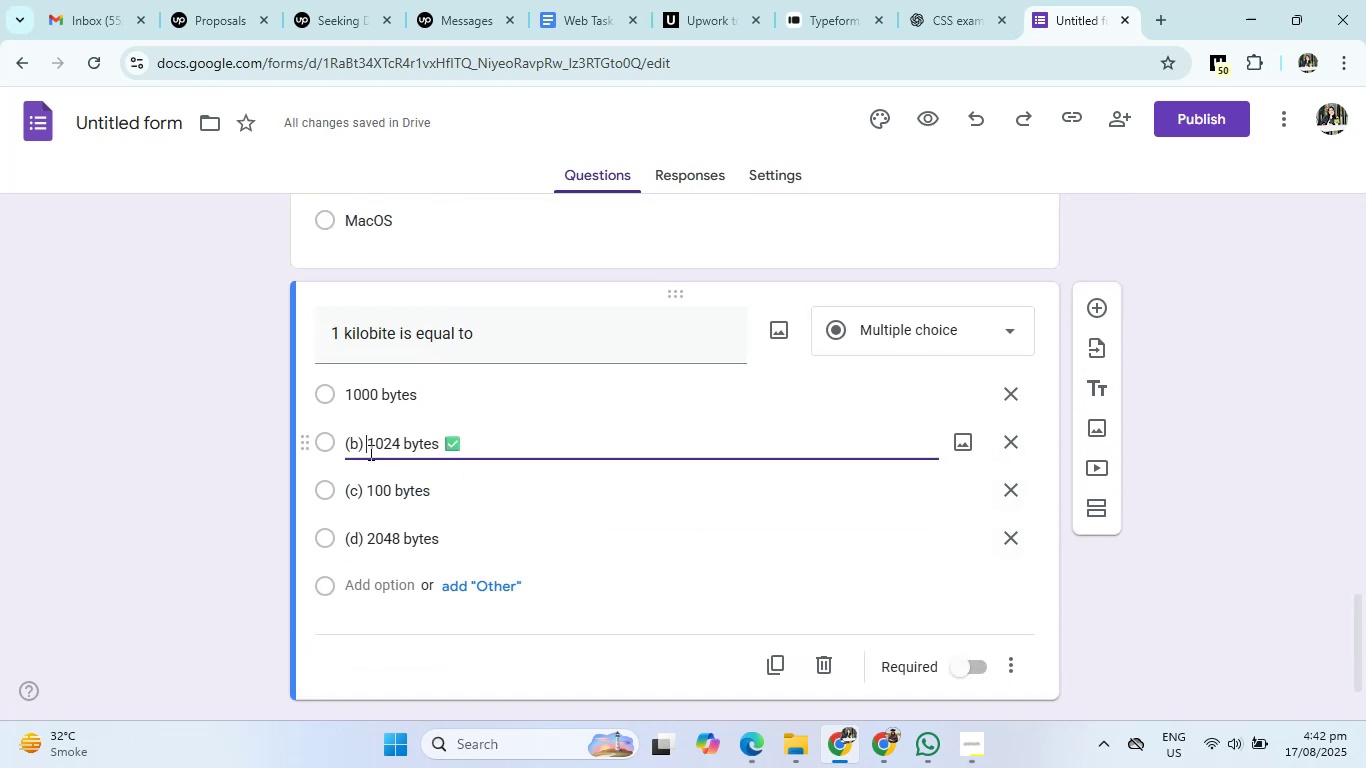 
key(Backspace)
 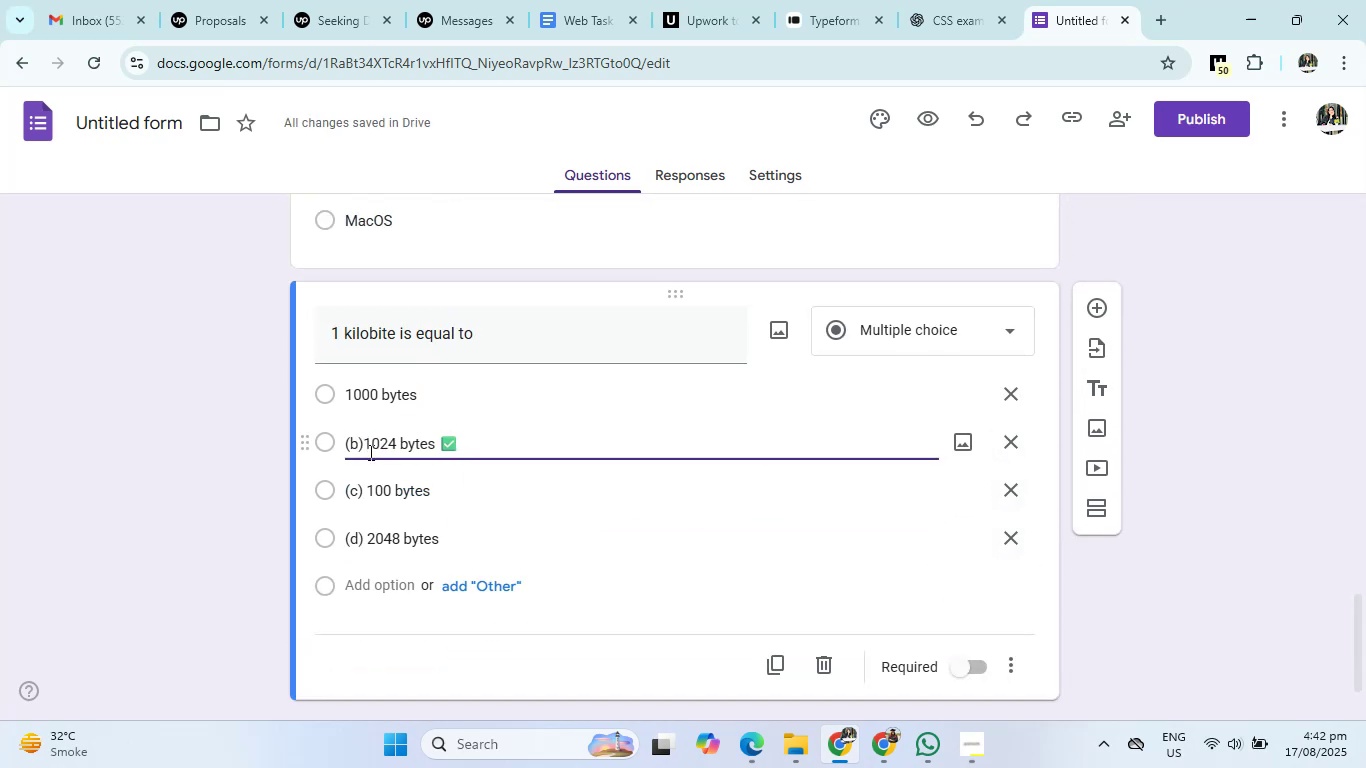 
key(Backspace)
 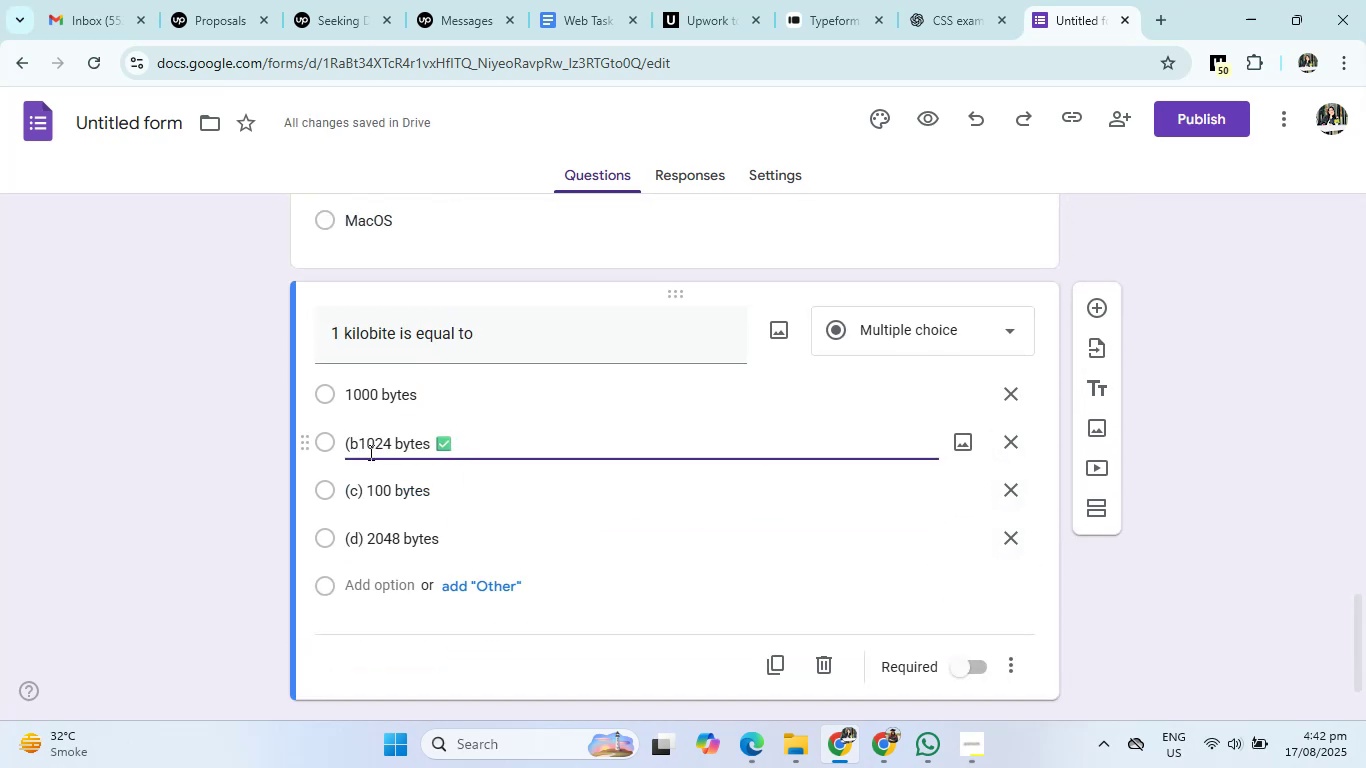 
key(Backspace)
 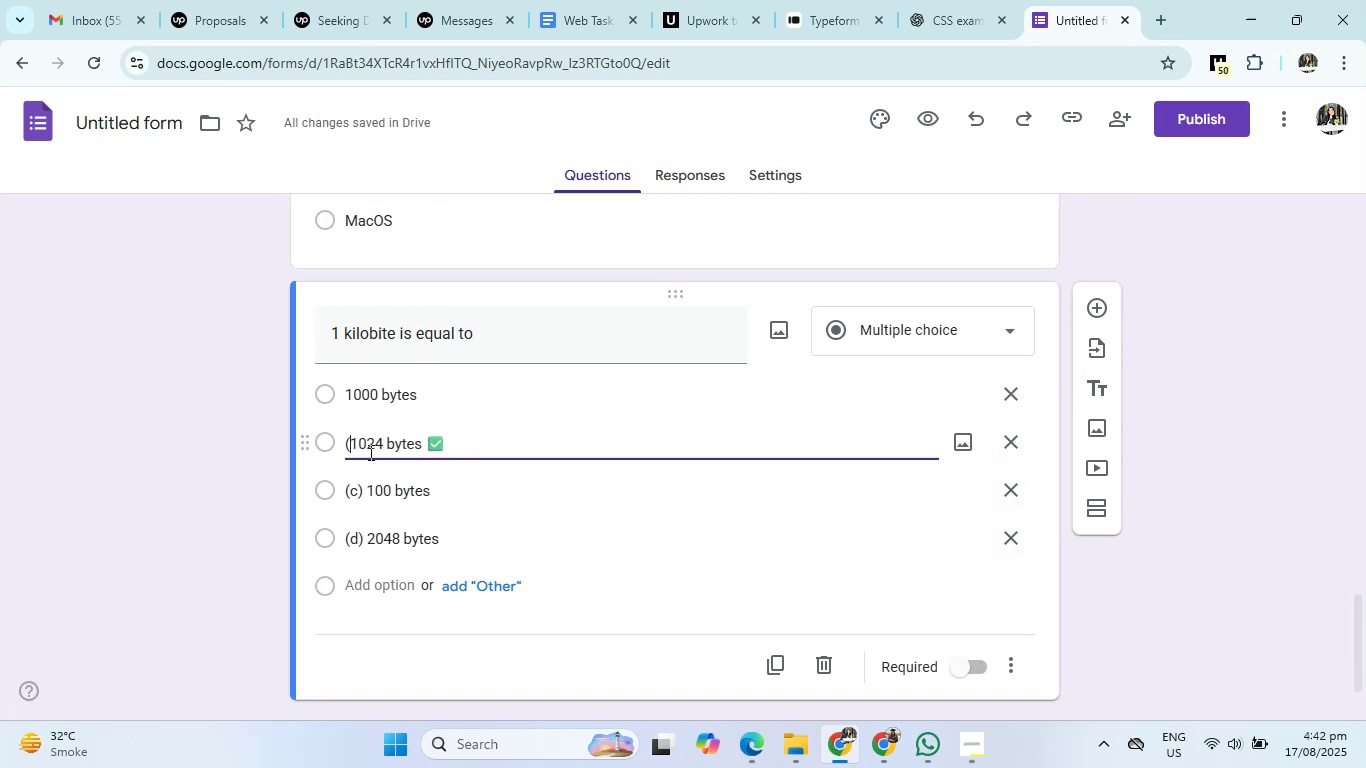 
key(Backspace)
 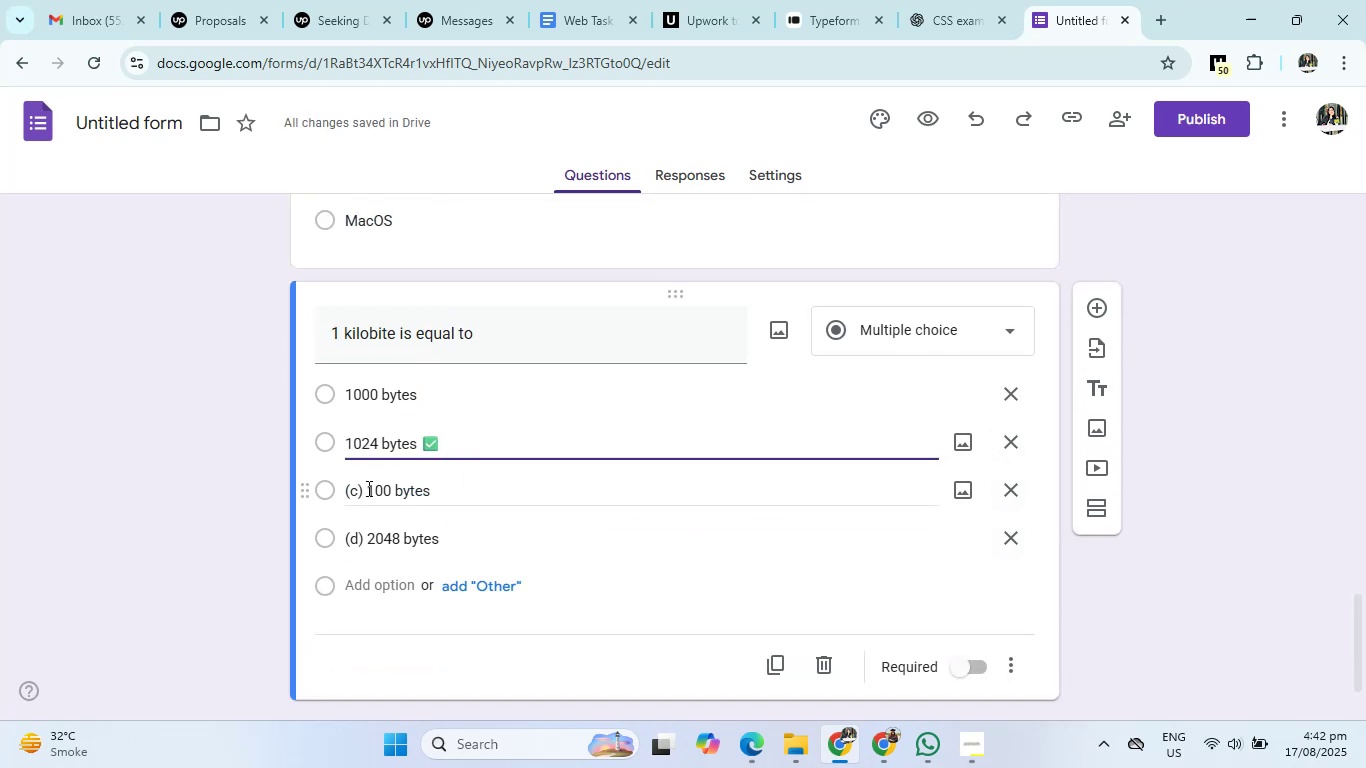 
left_click([366, 489])
 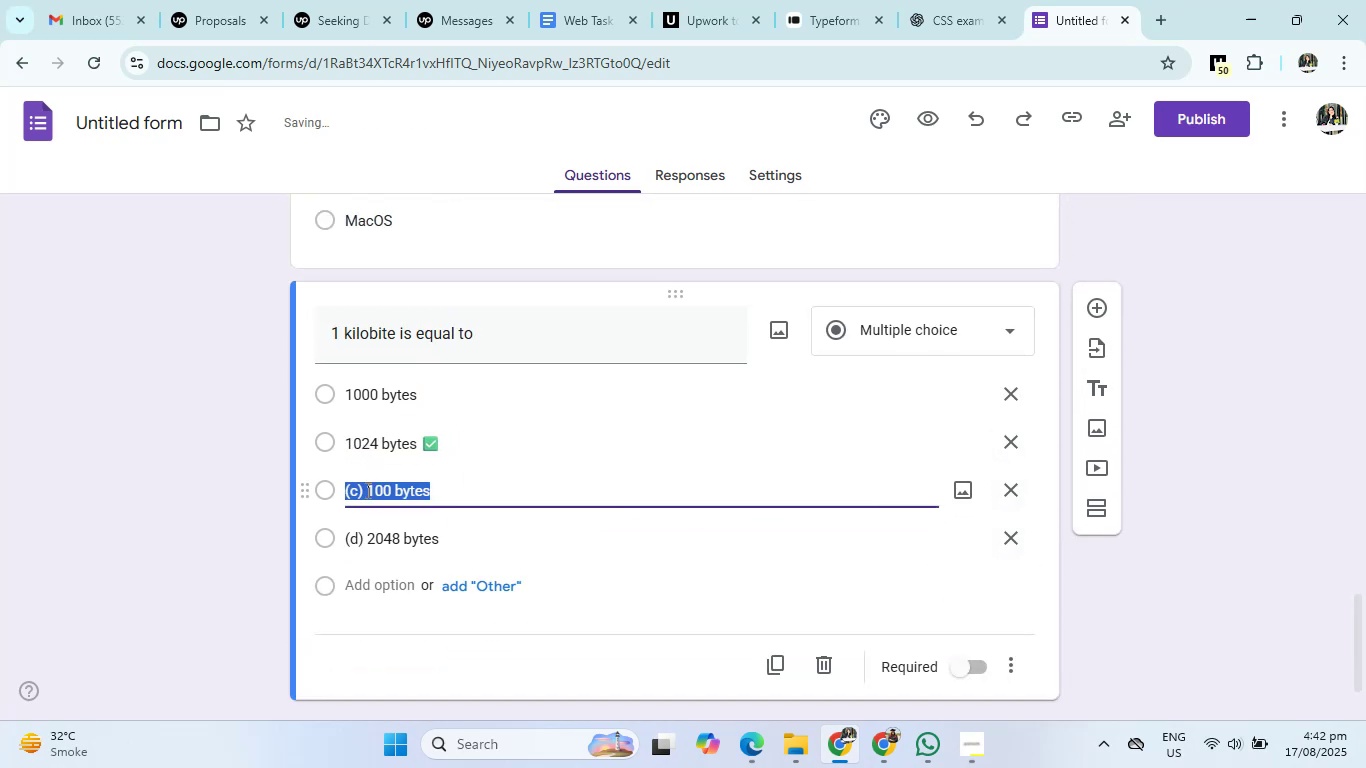 
double_click([366, 490])
 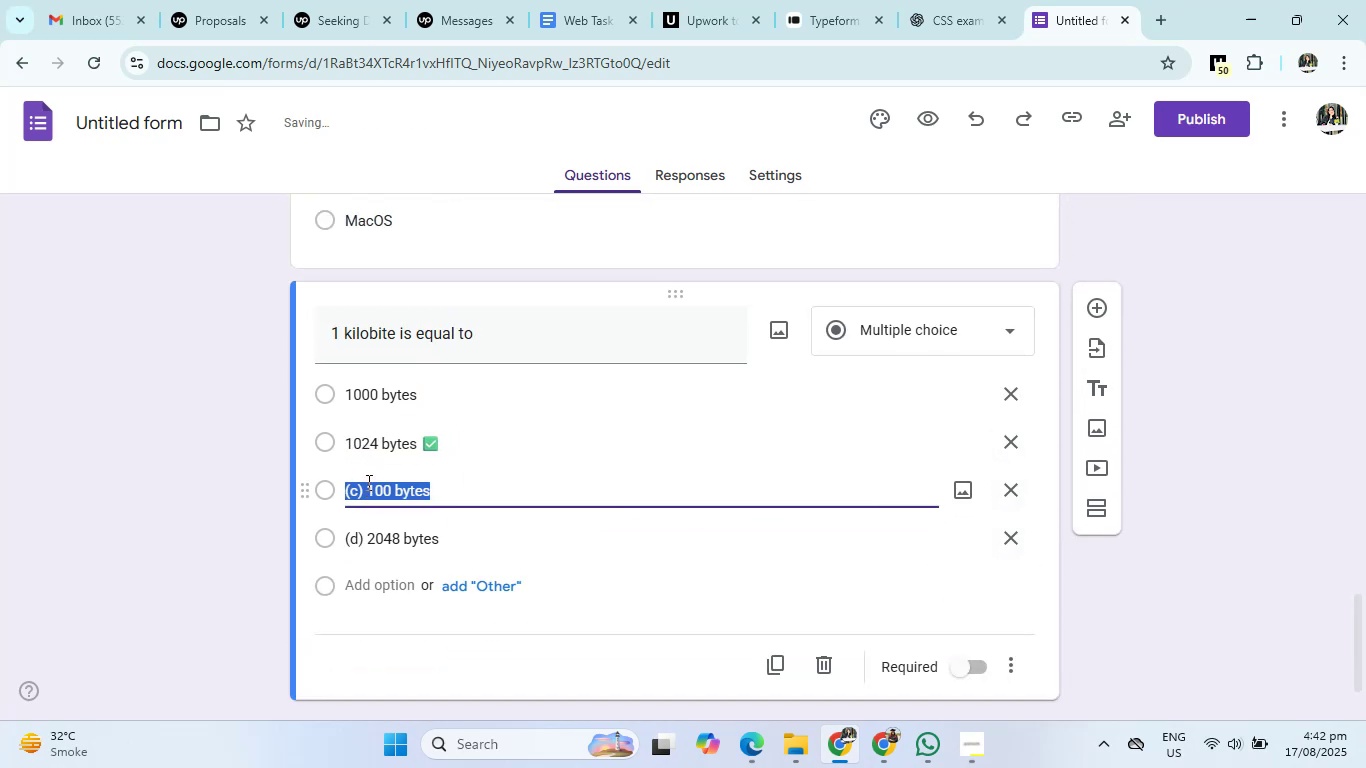 
triple_click([367, 480])
 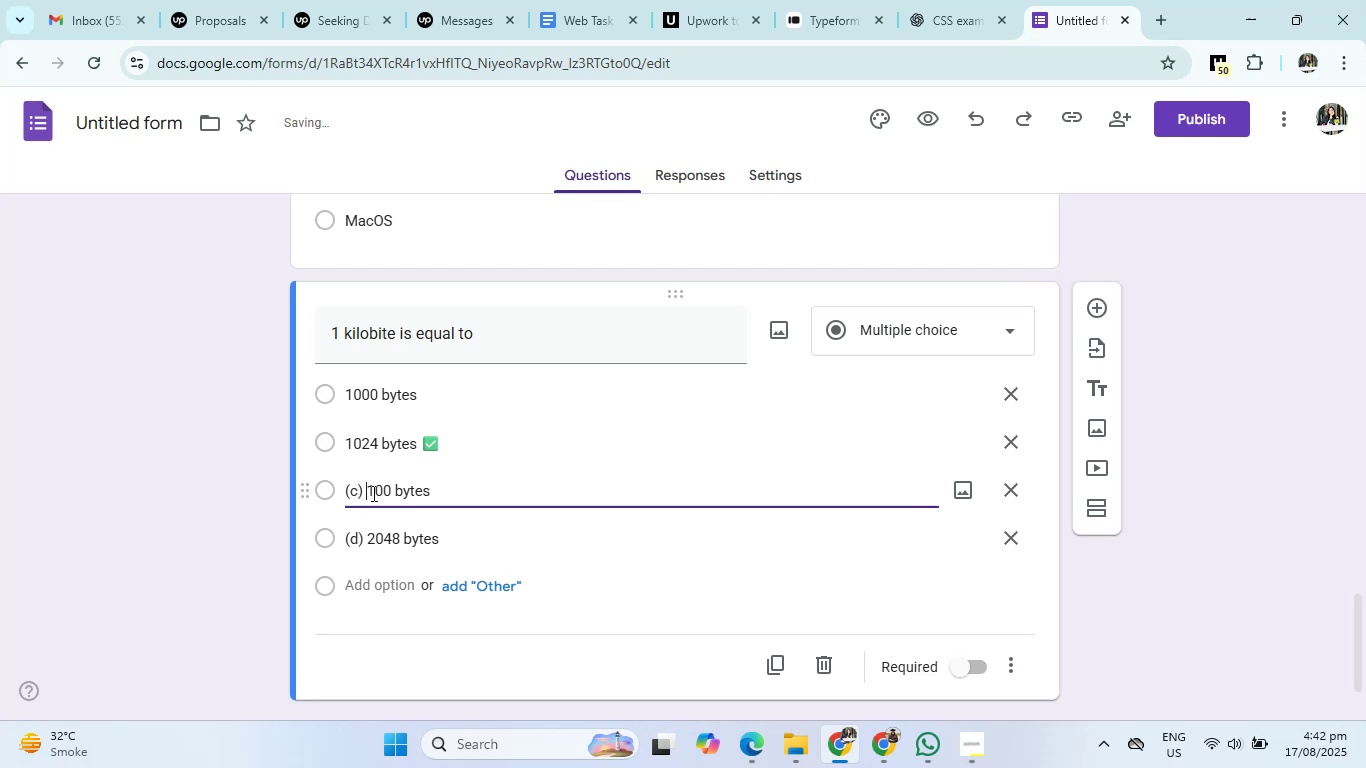 
key(Backspace)
 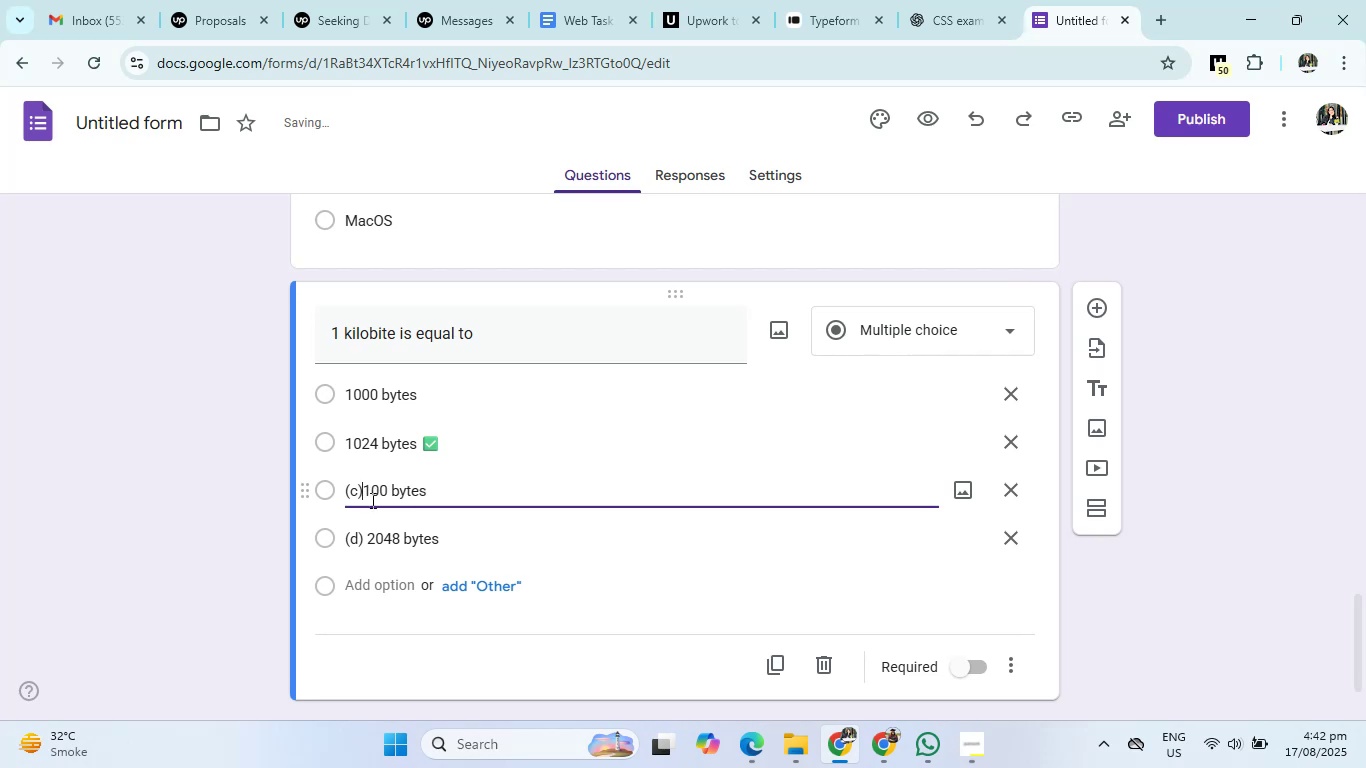 
key(Backspace)
 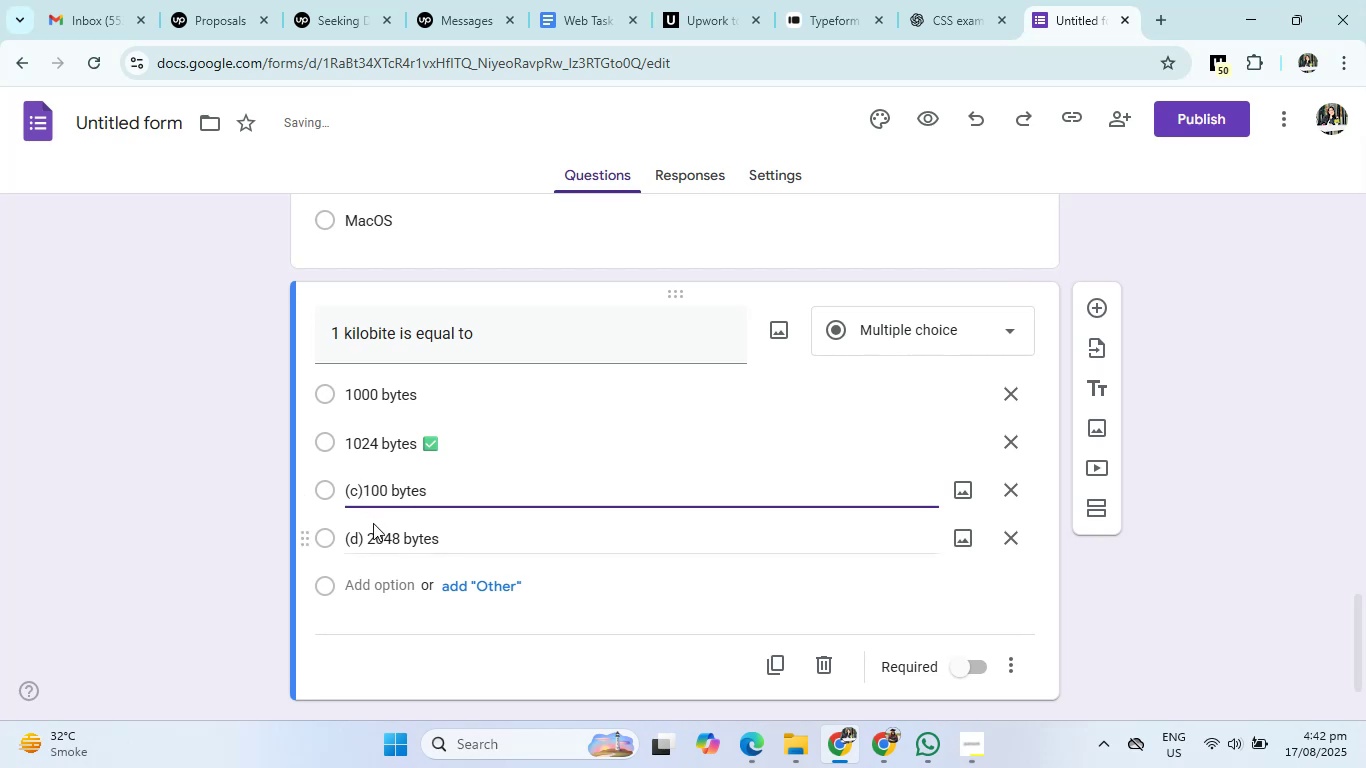 
key(Backspace)
 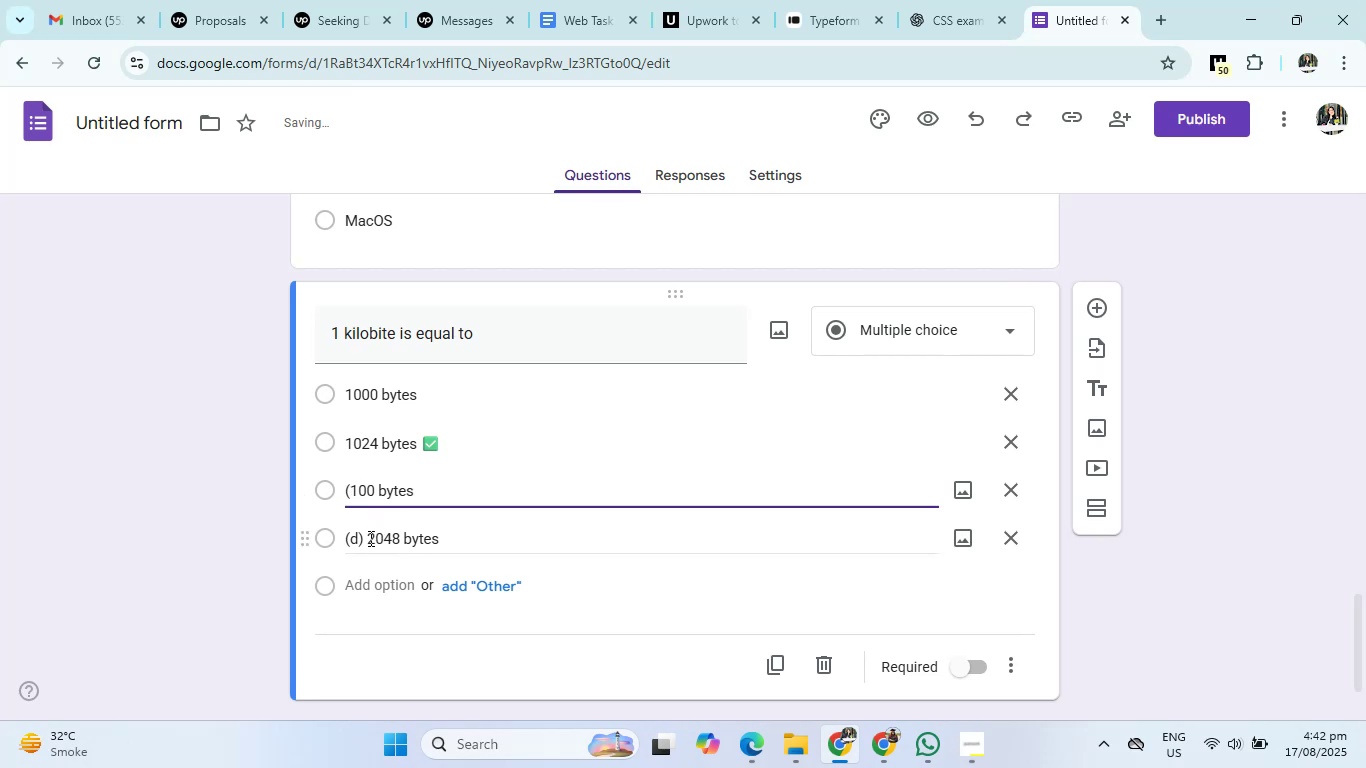 
key(Backspace)
 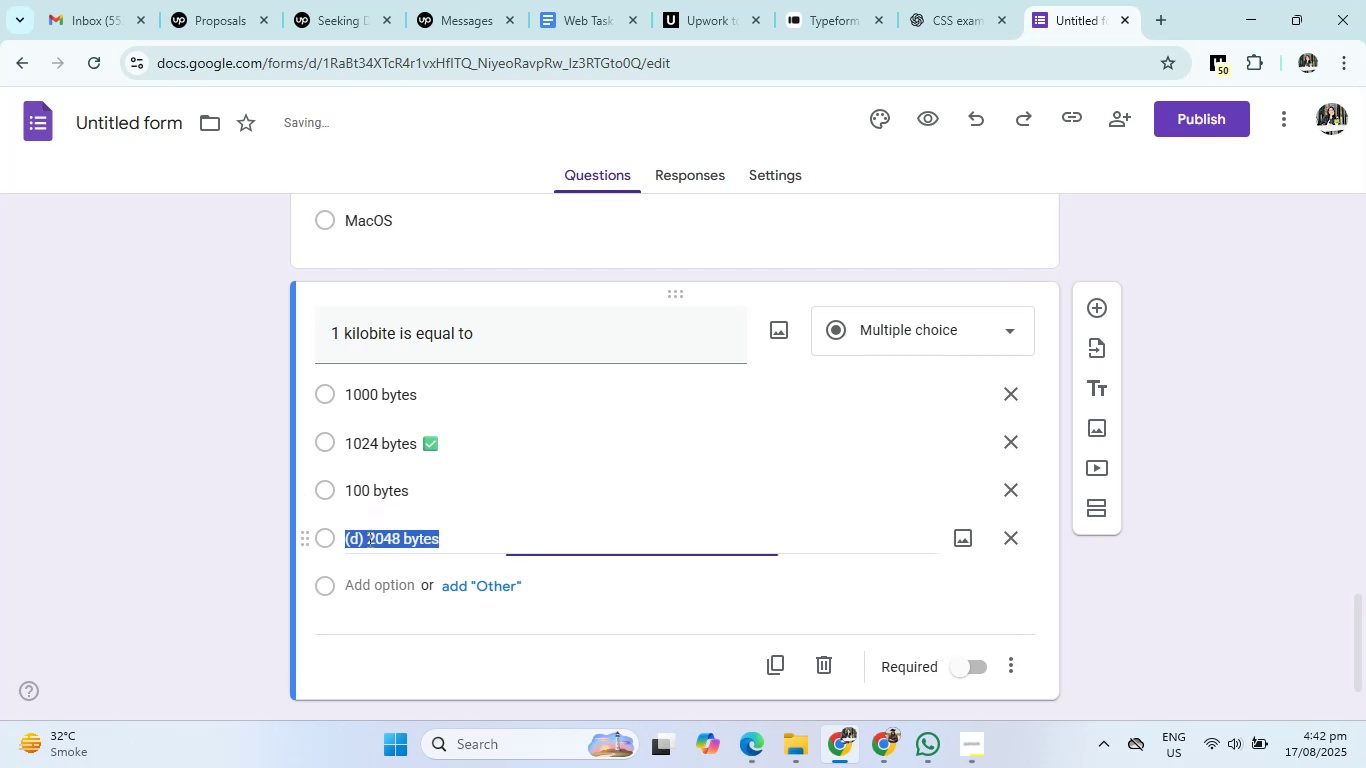 
double_click([369, 536])
 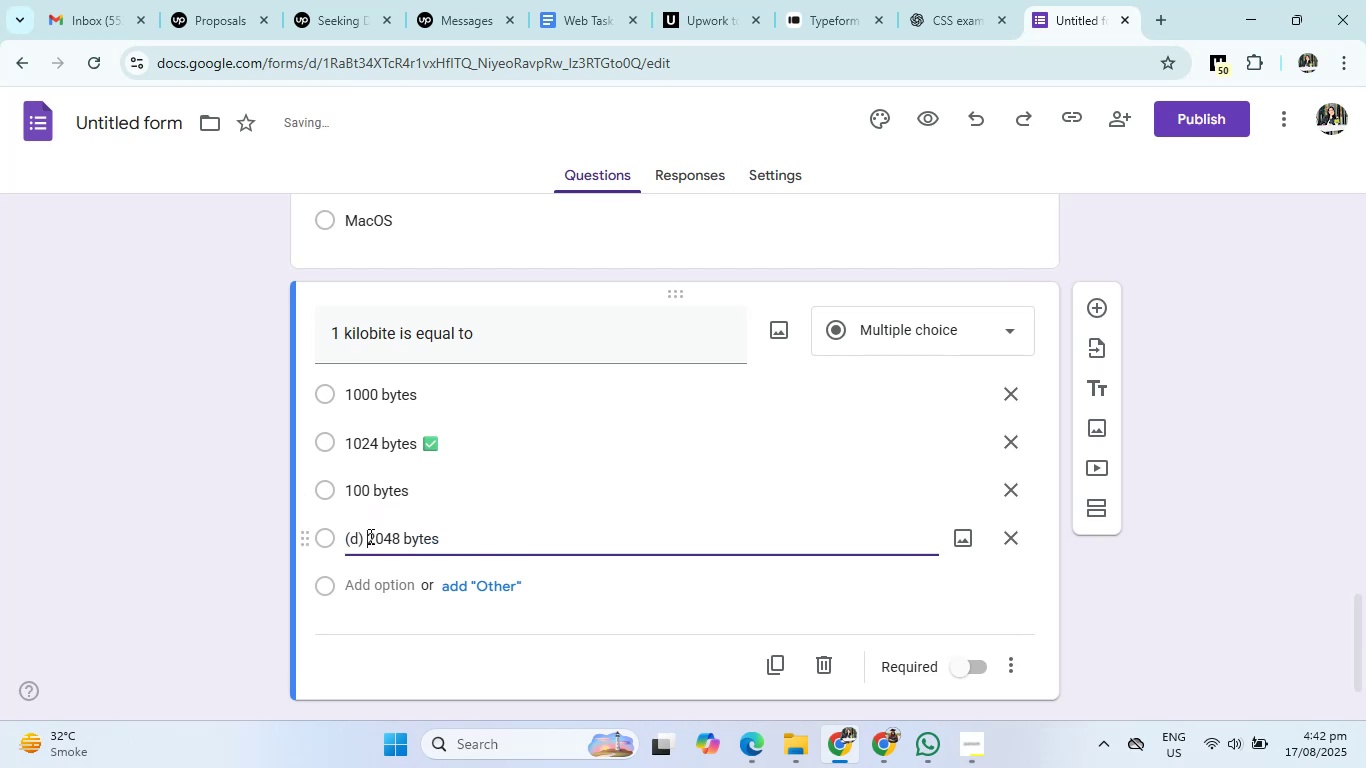 
key(Backspace)
 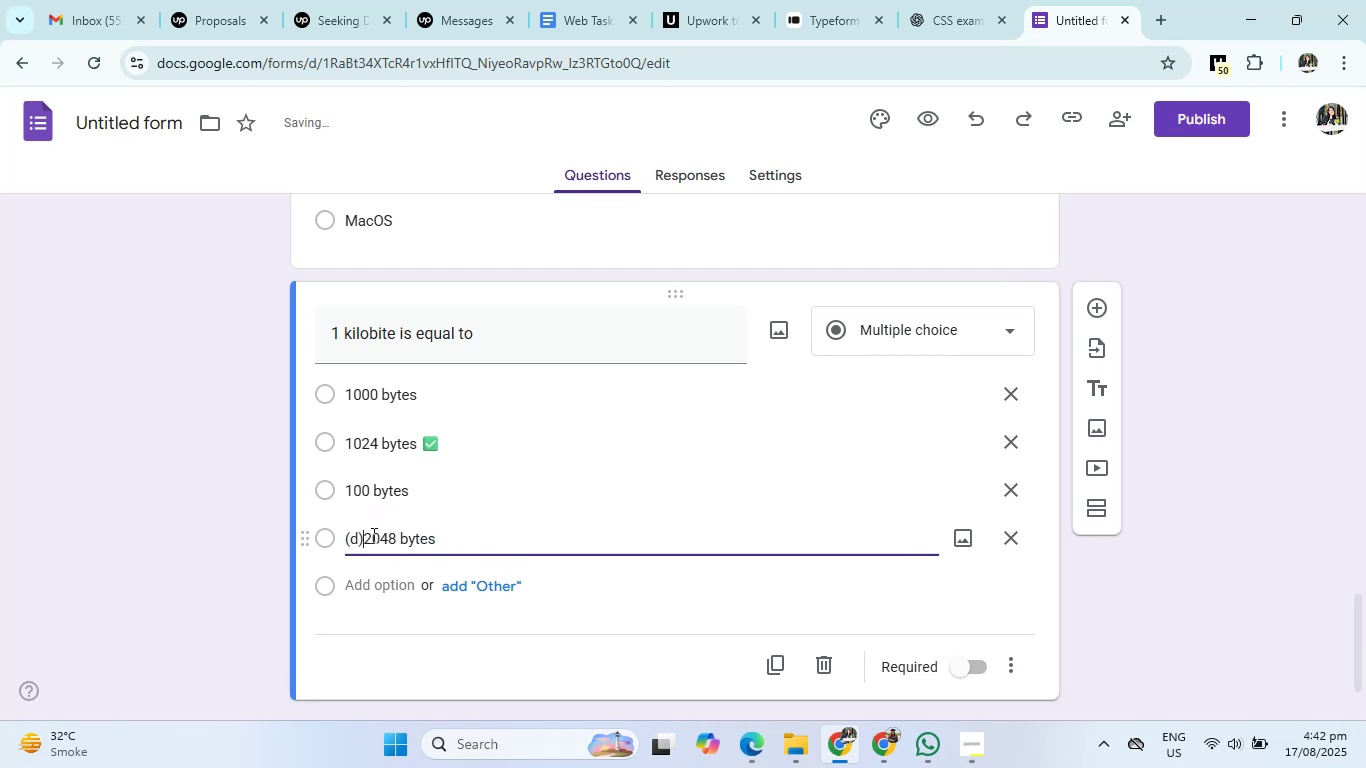 
key(Backspace)
 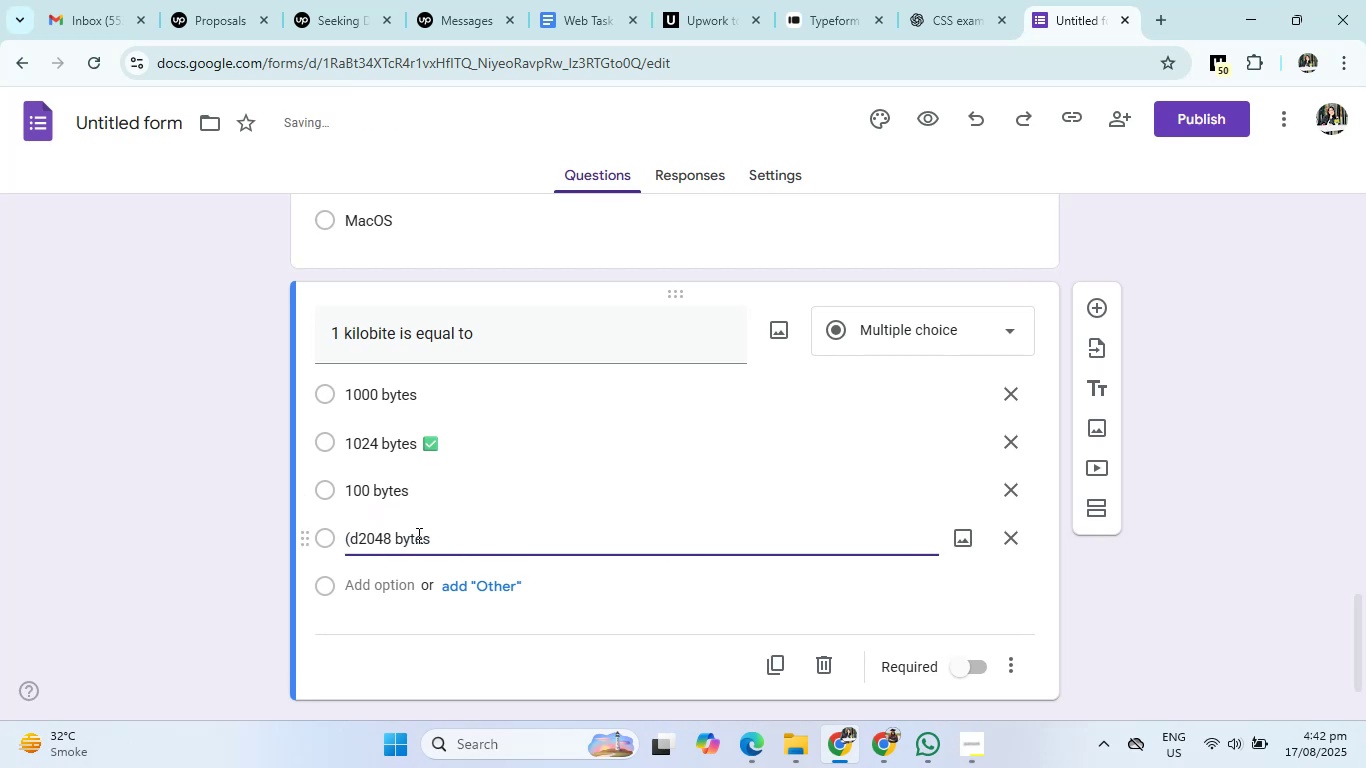 
key(Backspace)
 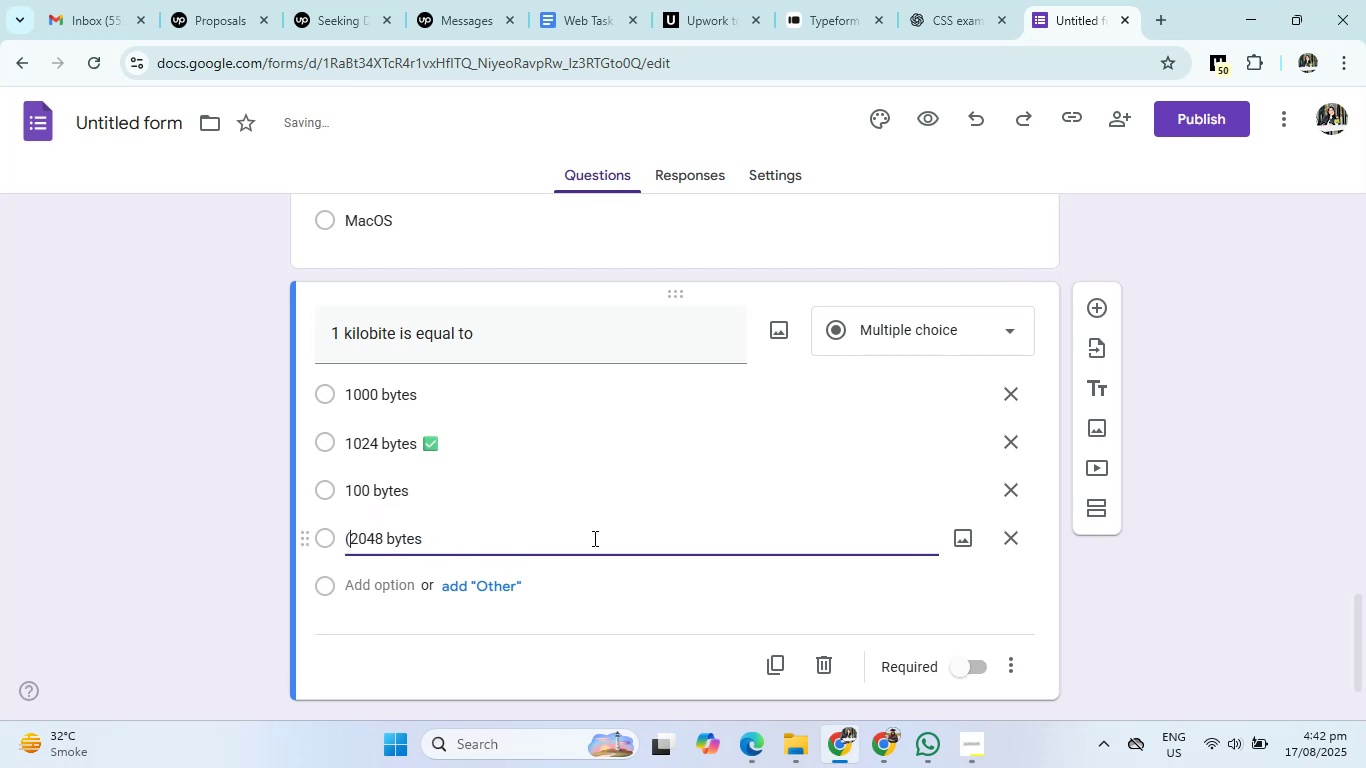 
key(Backspace)
 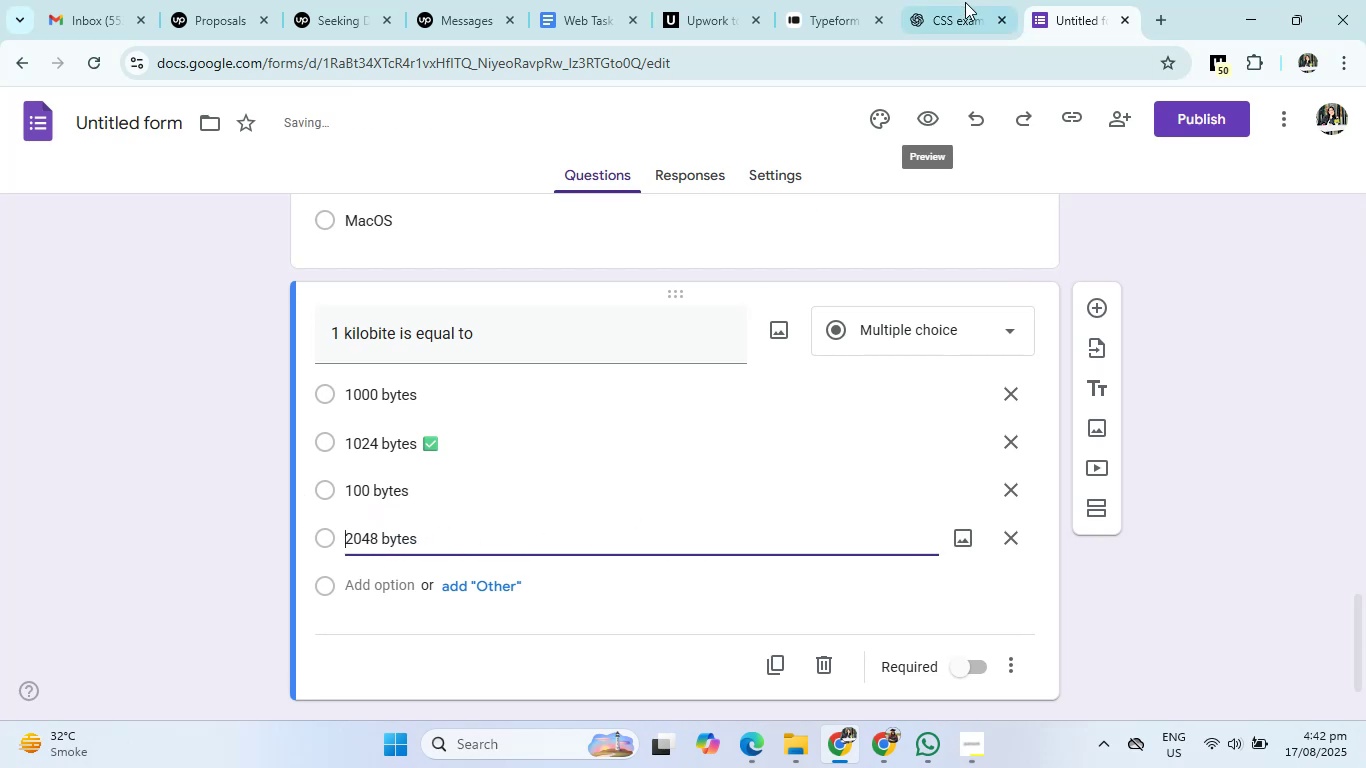 
left_click([962, 0])
 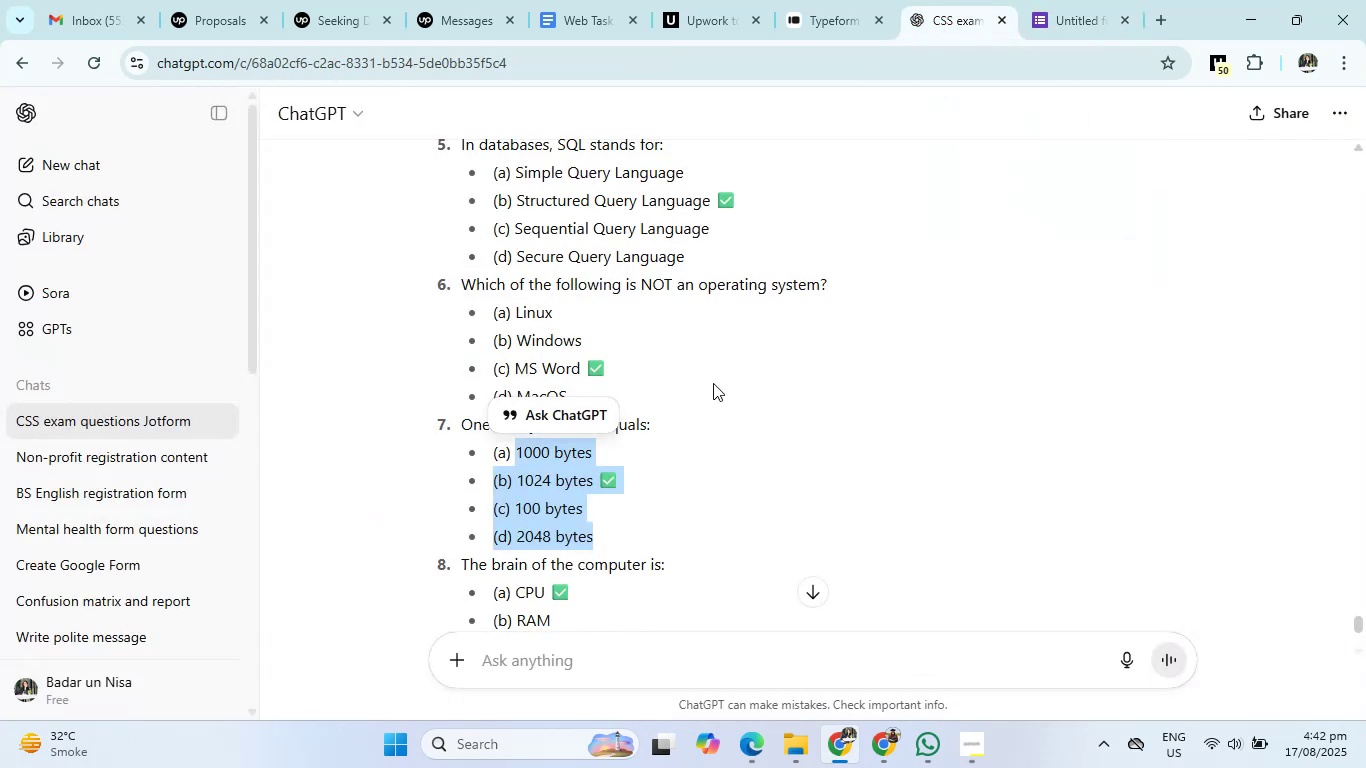 
scroll: coordinate [653, 470], scroll_direction: down, amount: 2.0
 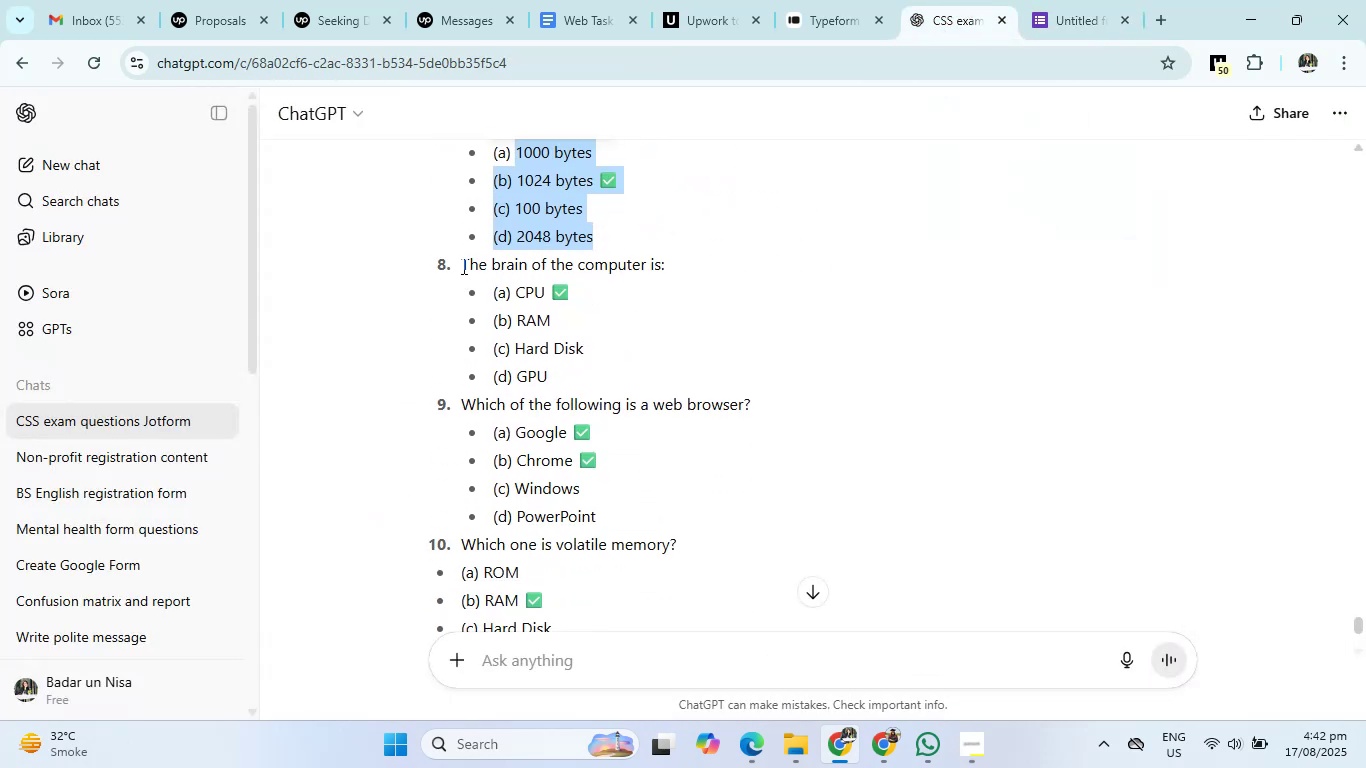 
left_click_drag(start_coordinate=[462, 266], to_coordinate=[709, 264])
 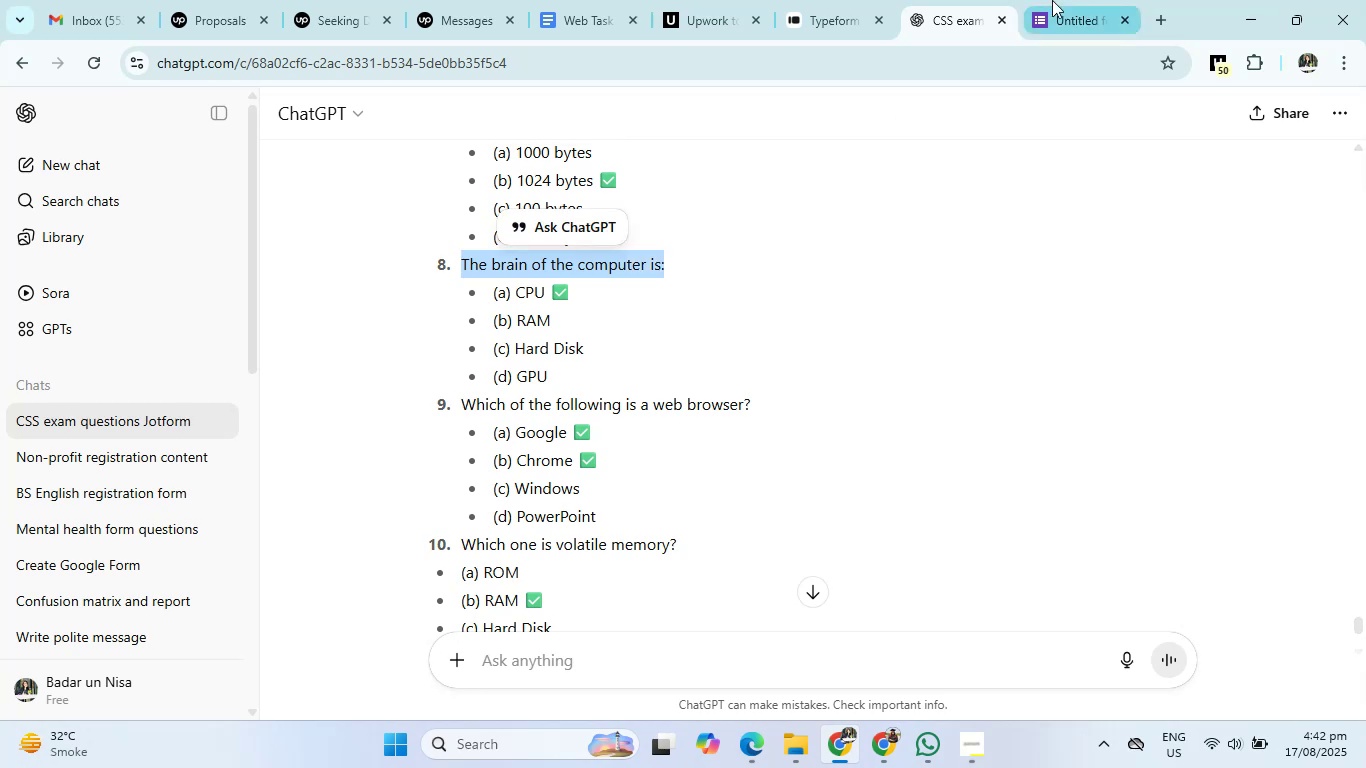 
left_click([1072, 0])
 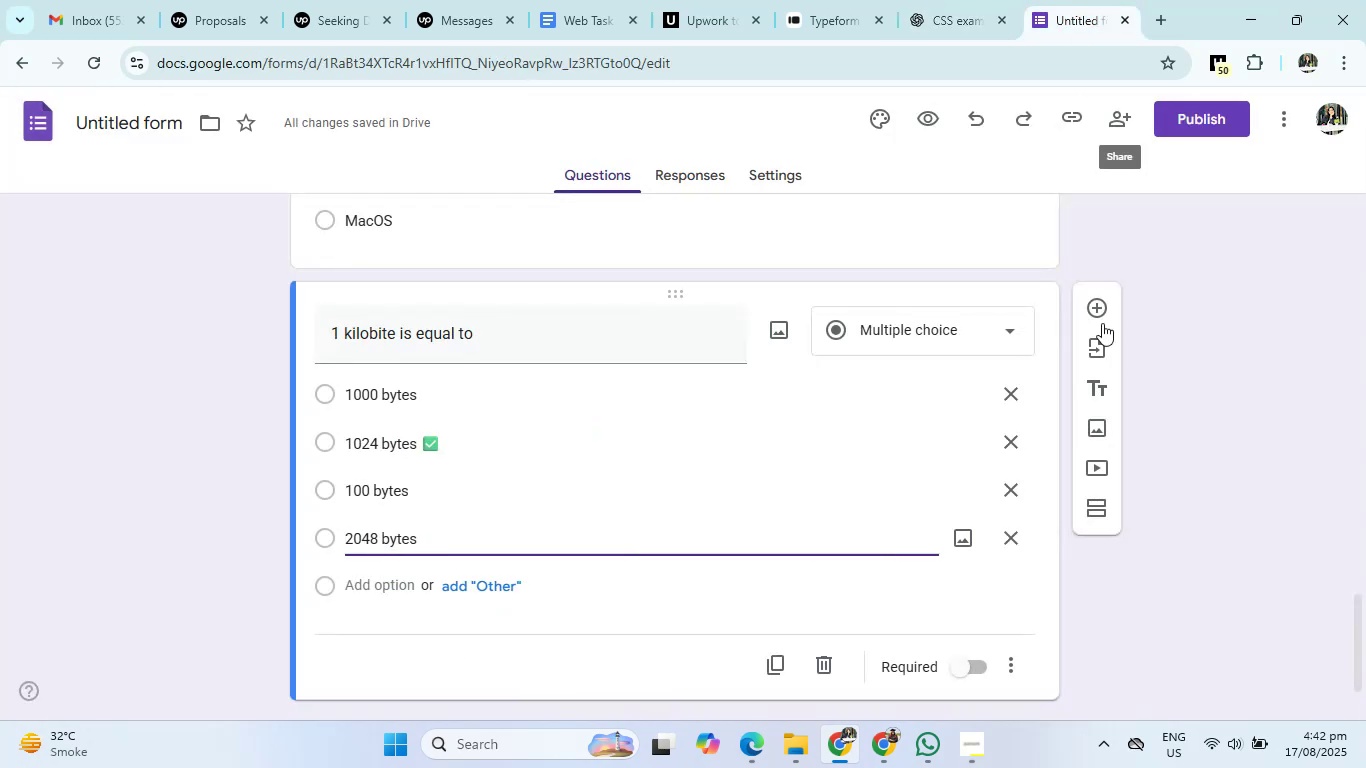 
left_click([1100, 306])
 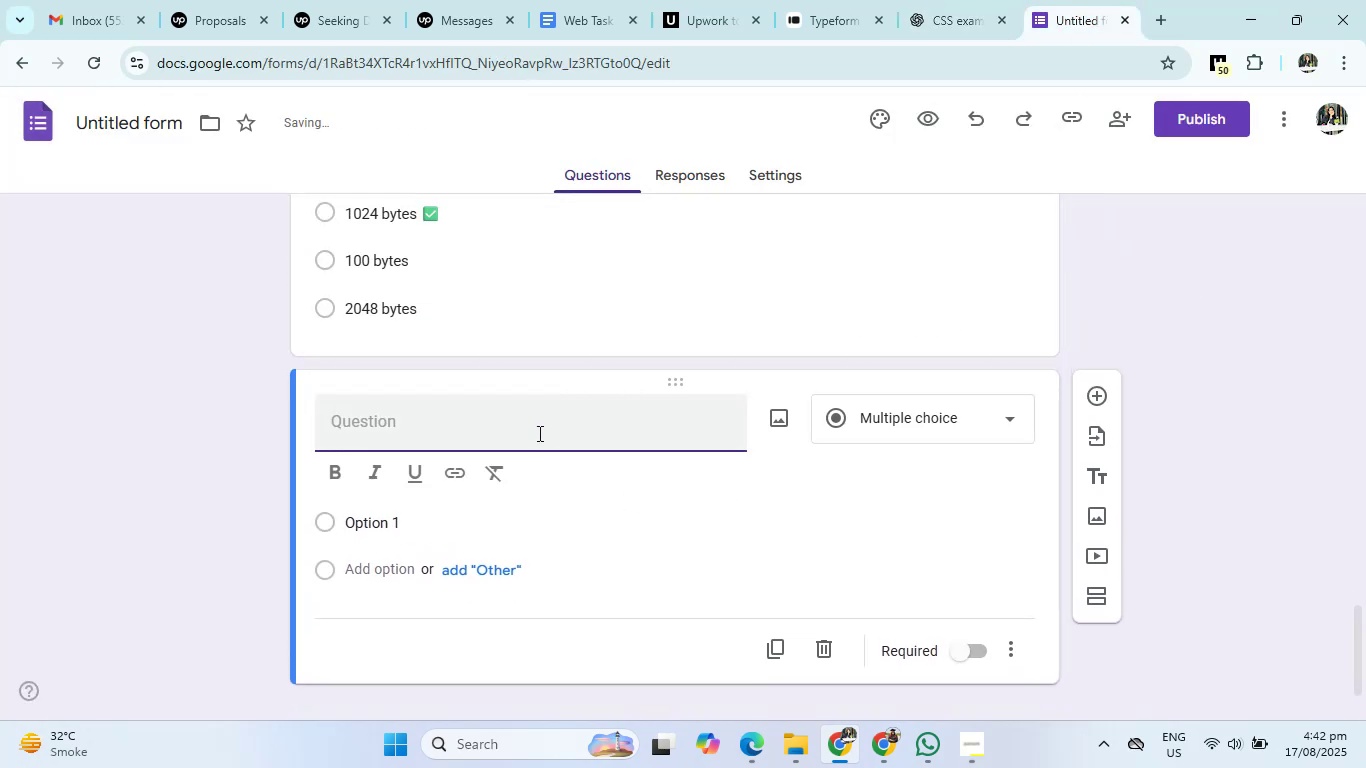 
type(The brain of the )
 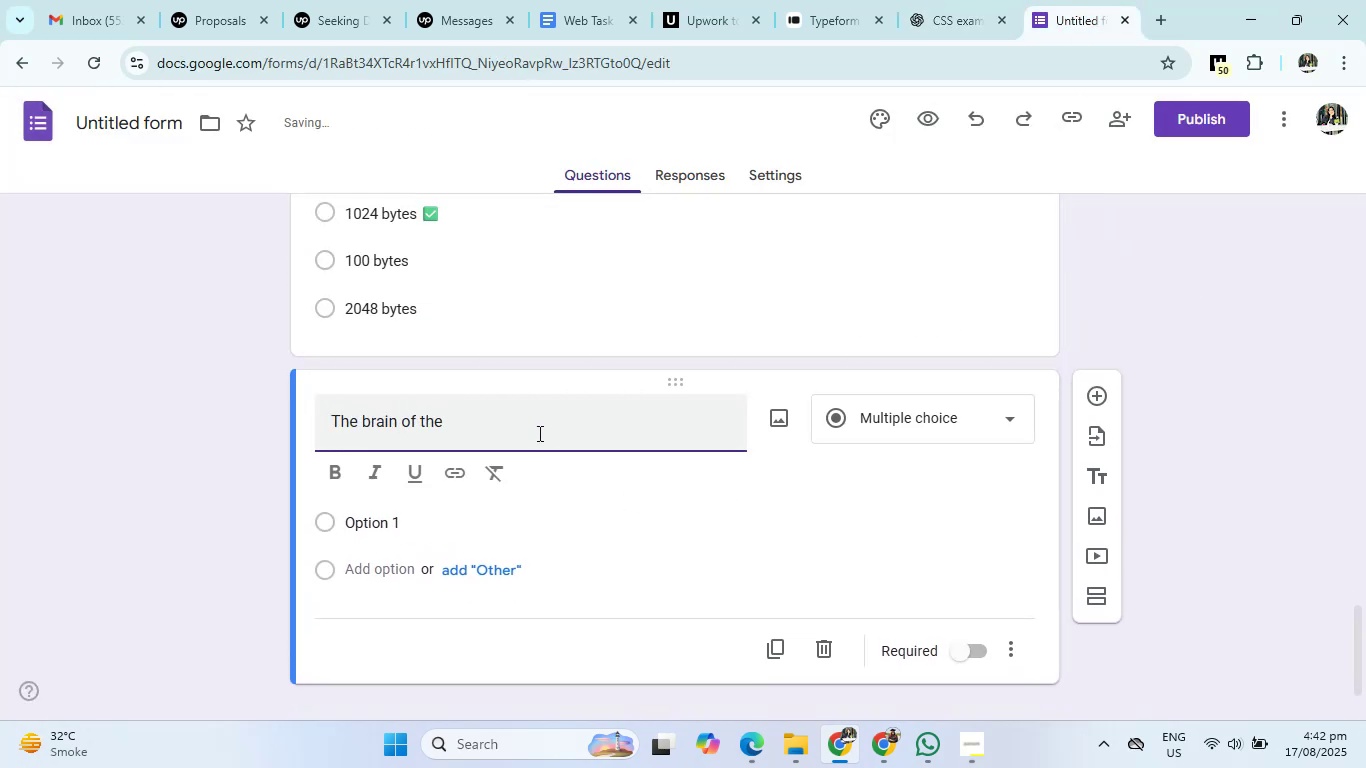 
left_click([538, 433])
 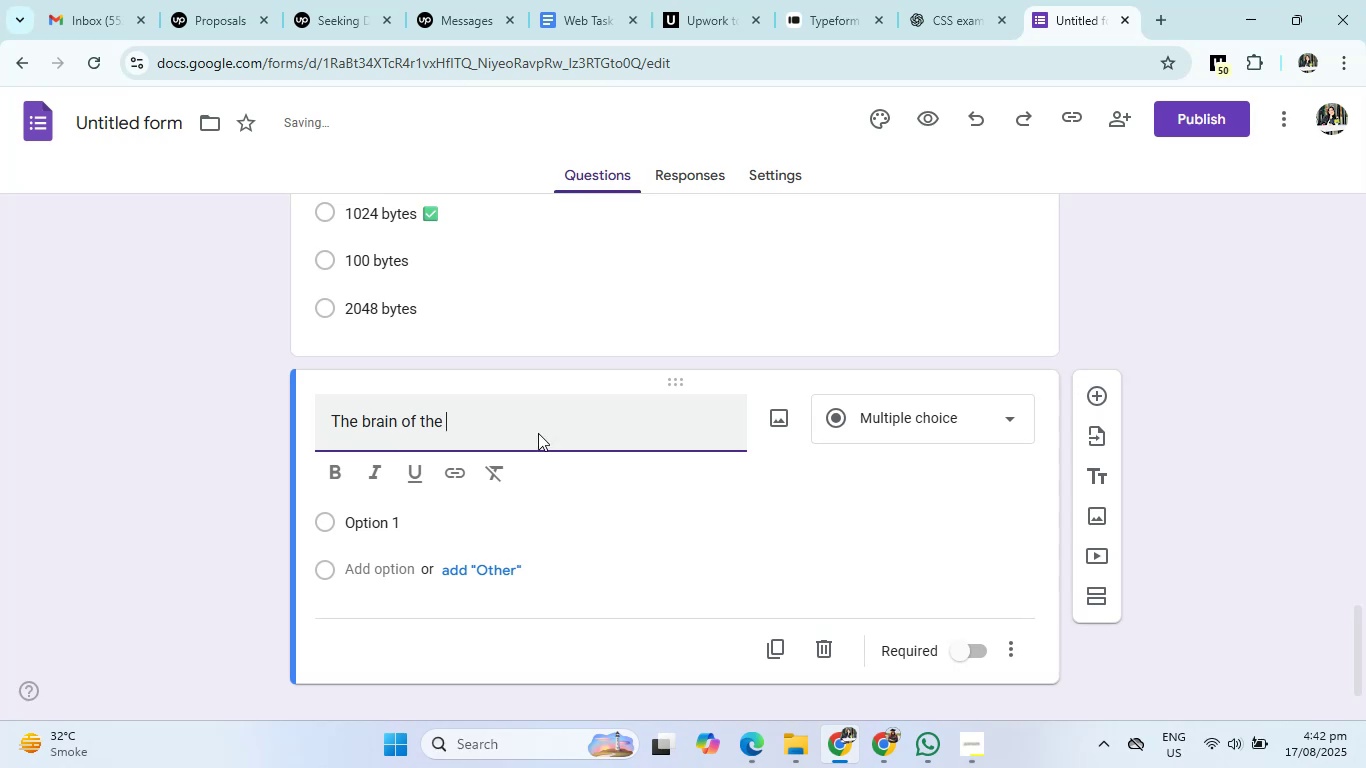 
type(computer is )
 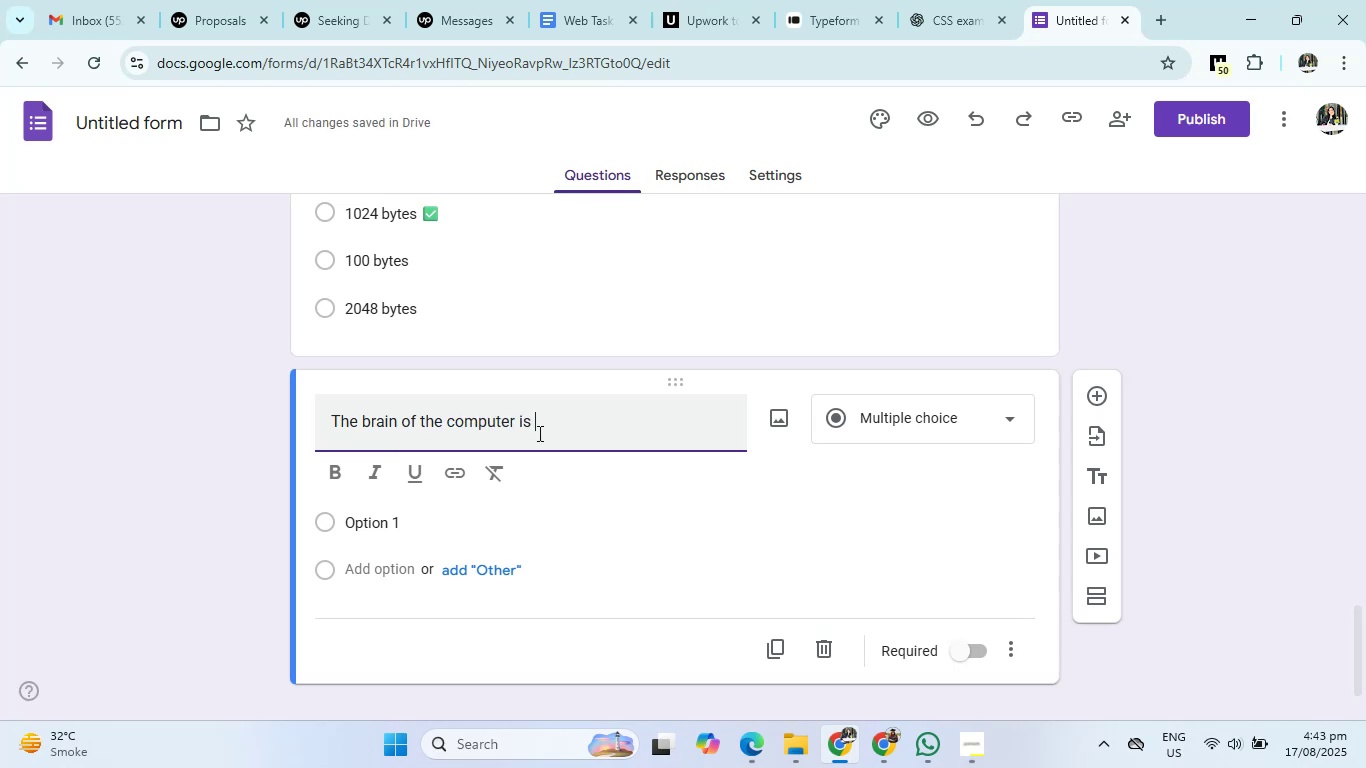 
wait(10.39)
 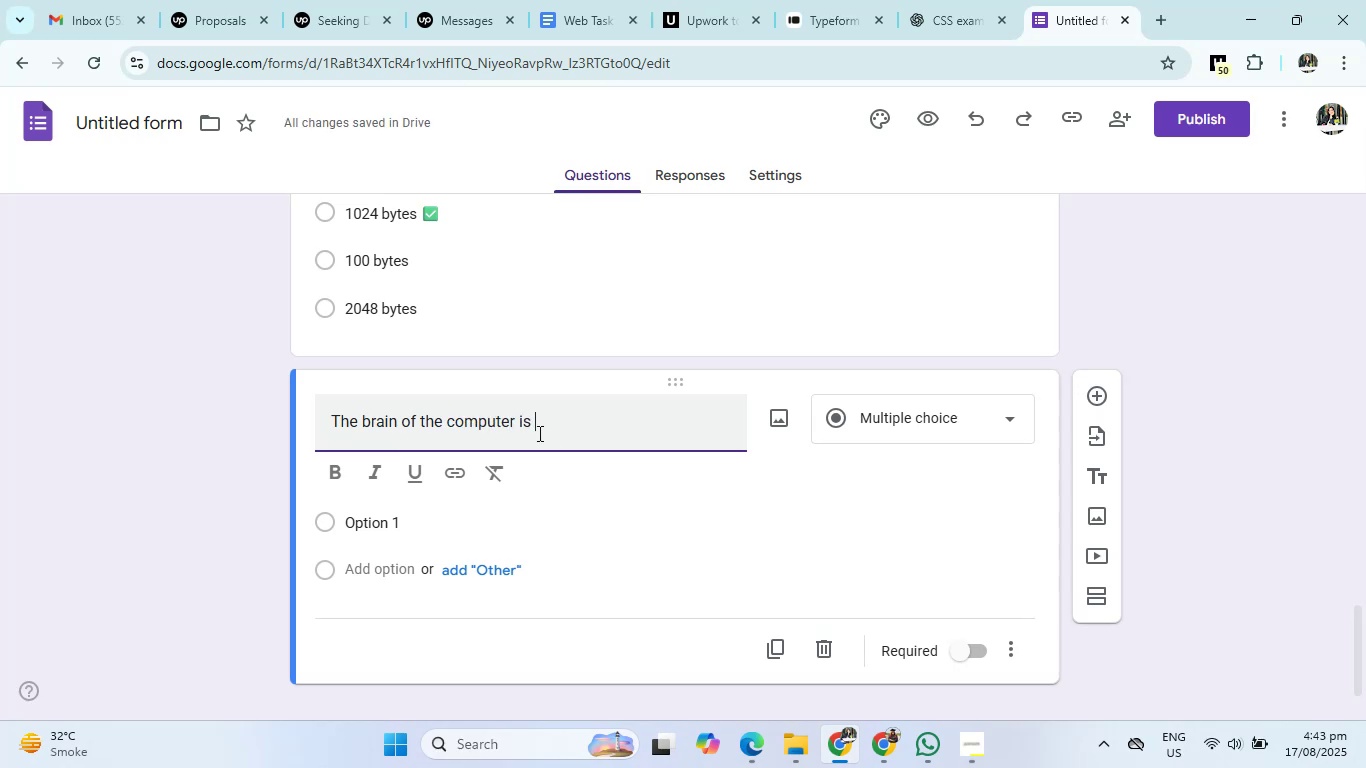 
left_click([995, 0])
 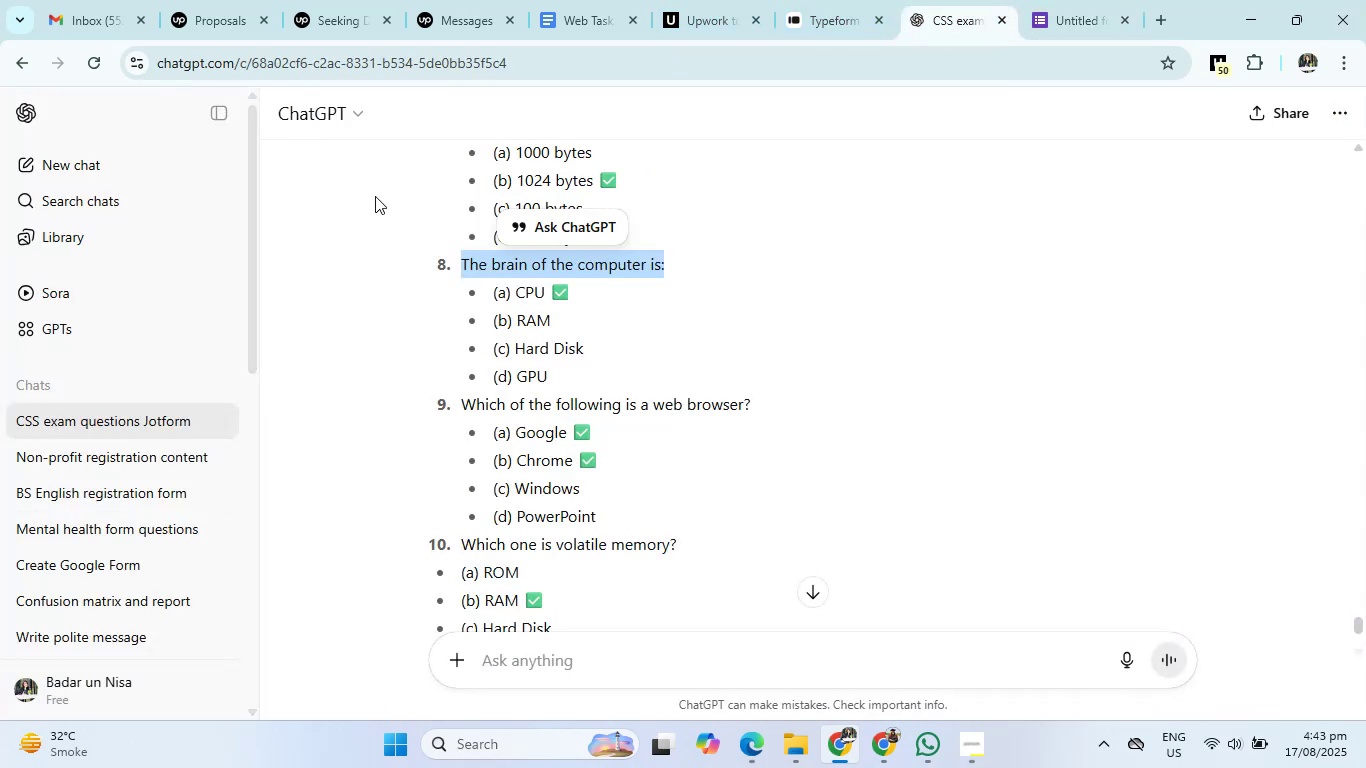 
left_click_drag(start_coordinate=[516, 285], to_coordinate=[557, 377])
 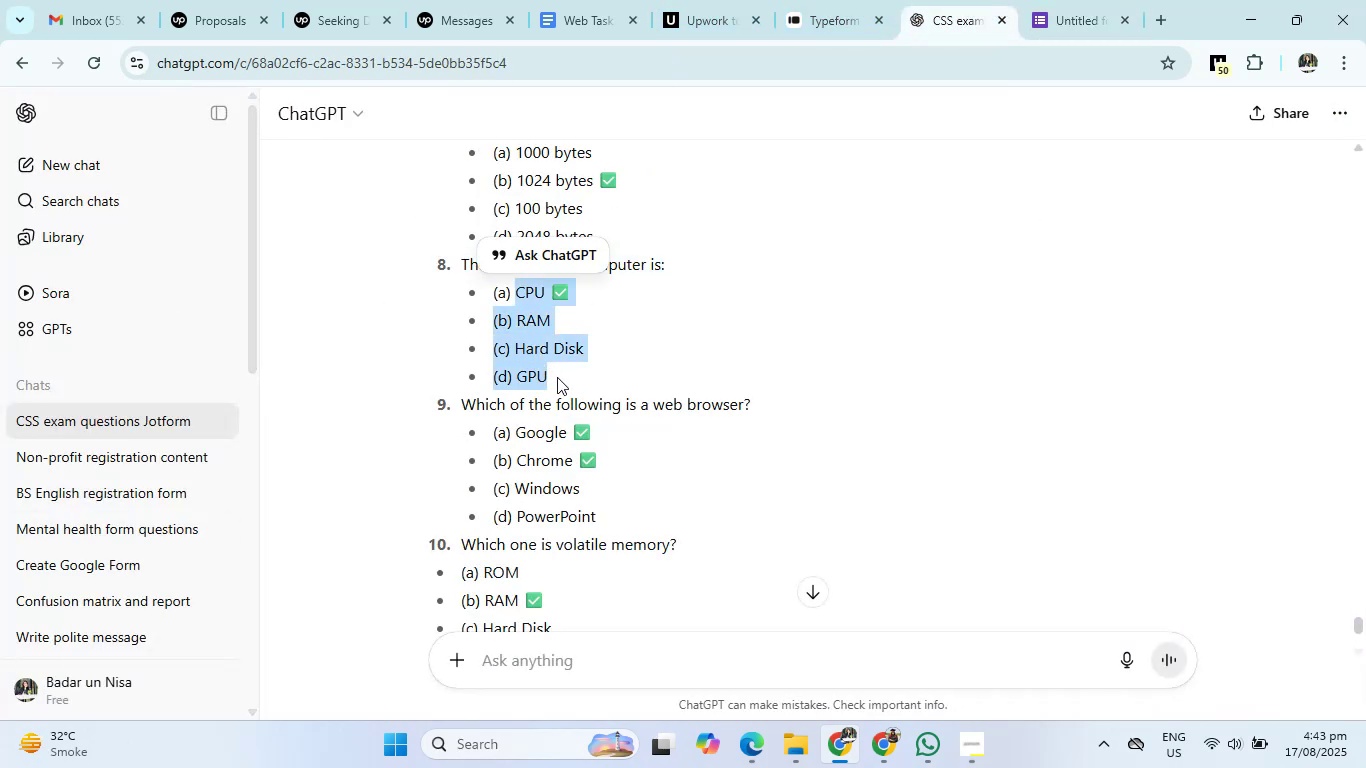 
key(Control+C)
 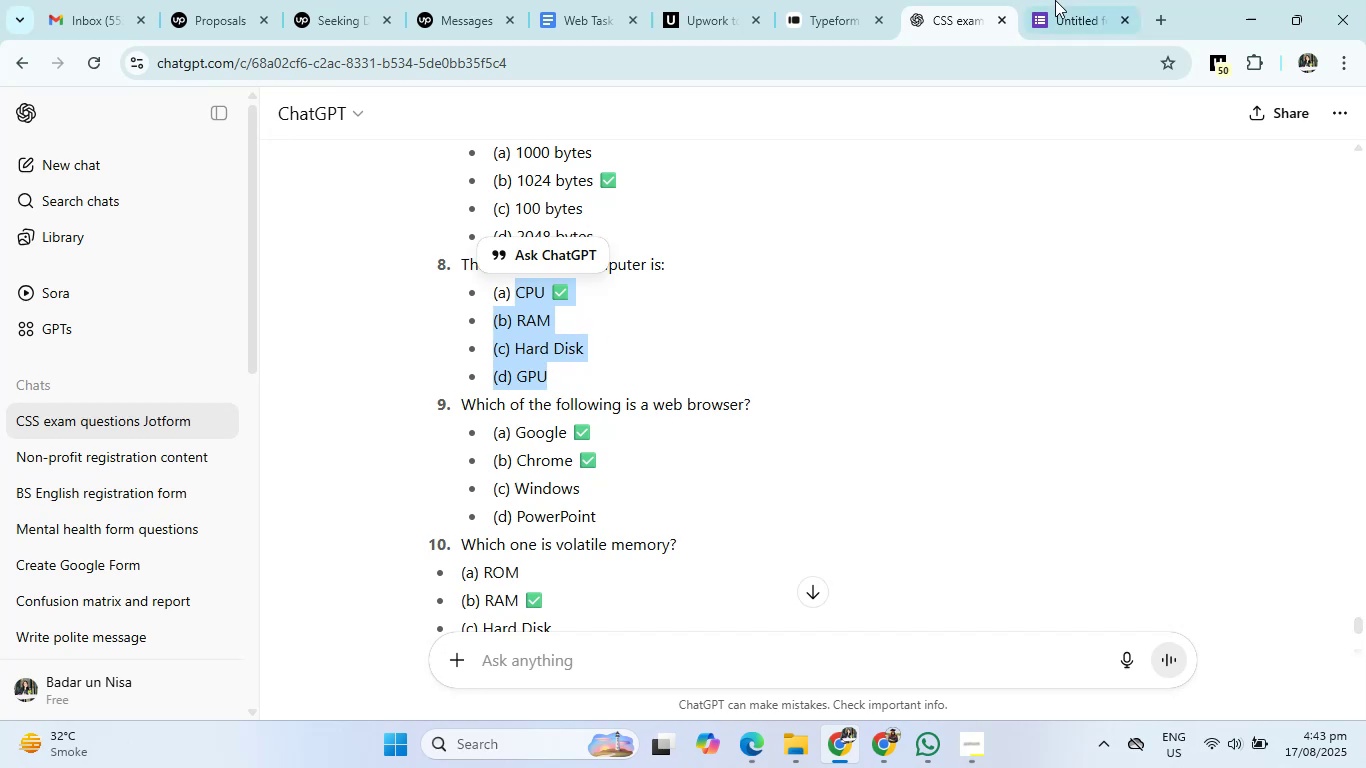 
left_click([1053, 0])
 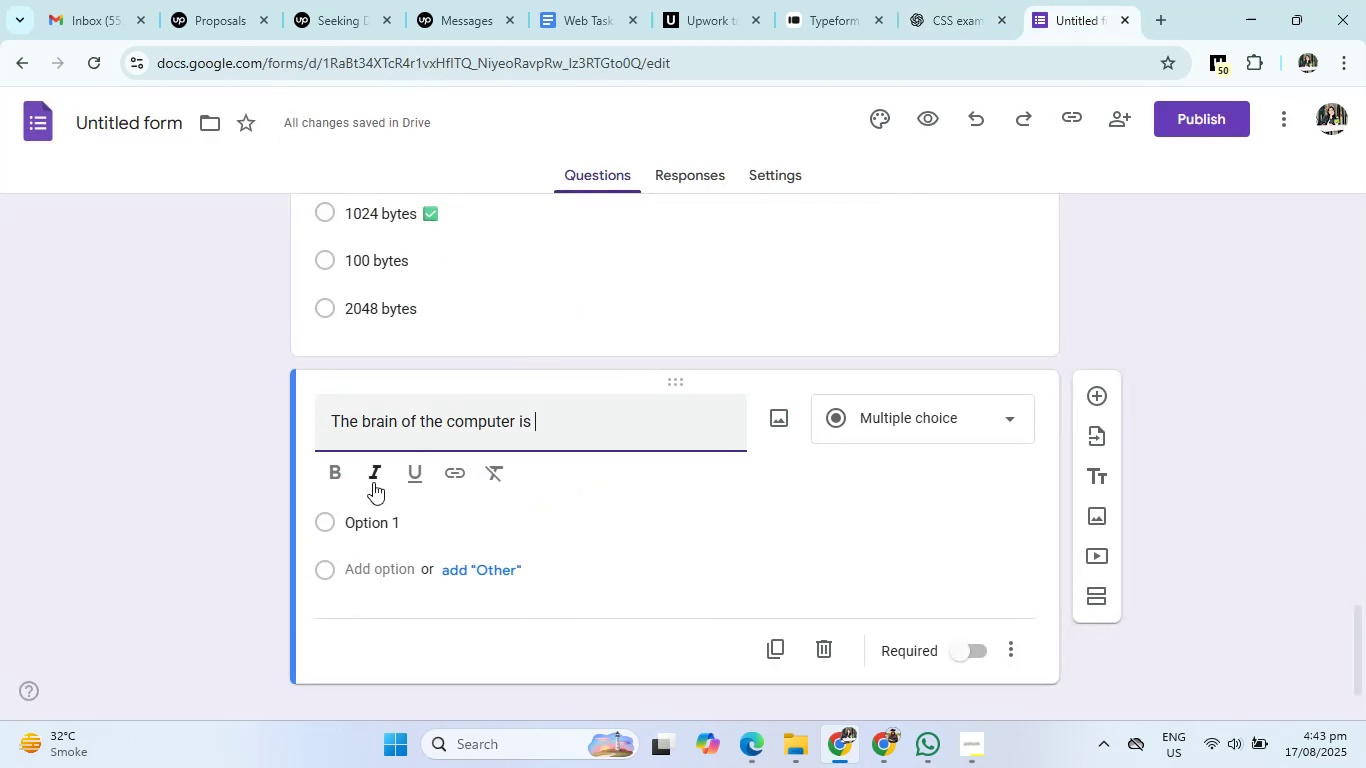 
left_click([364, 526])
 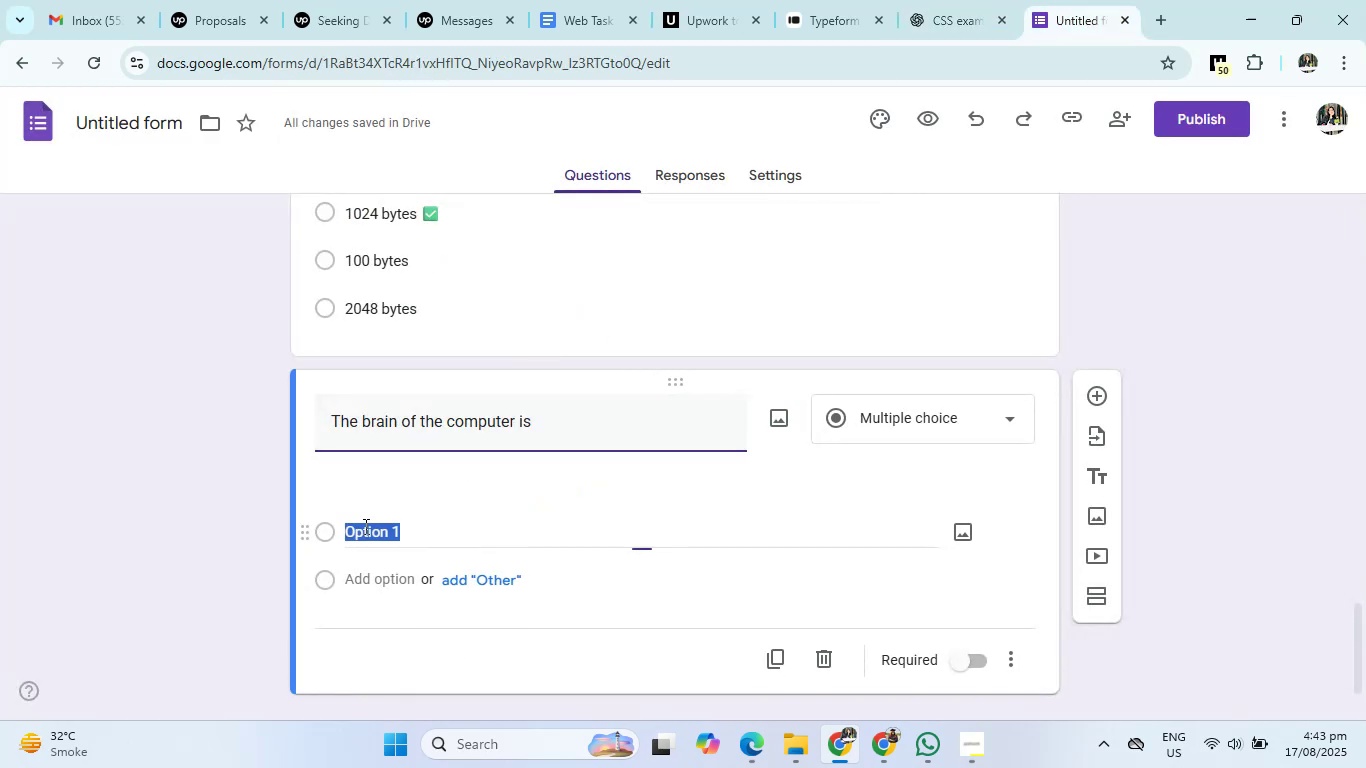 
key(Control+V)
 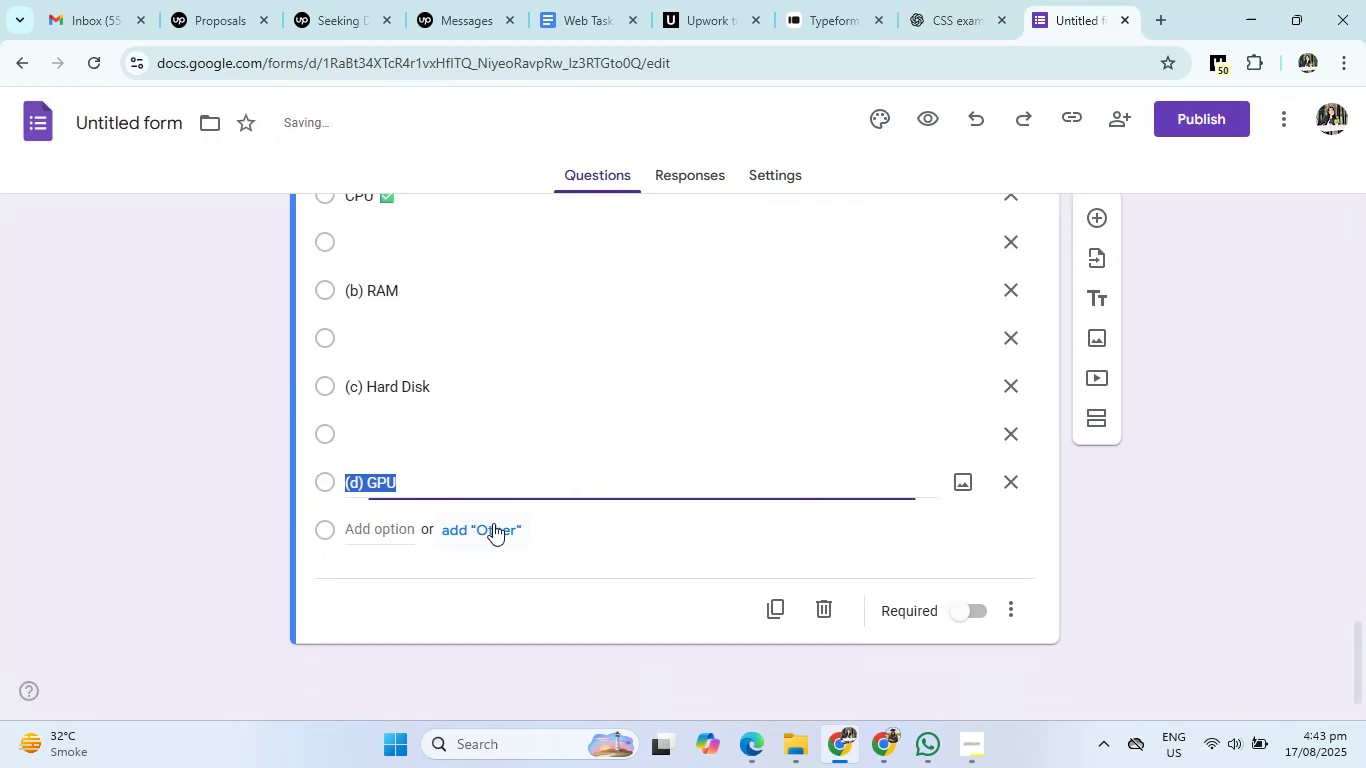 
scroll: coordinate [493, 484], scroll_direction: up, amount: 1.0
 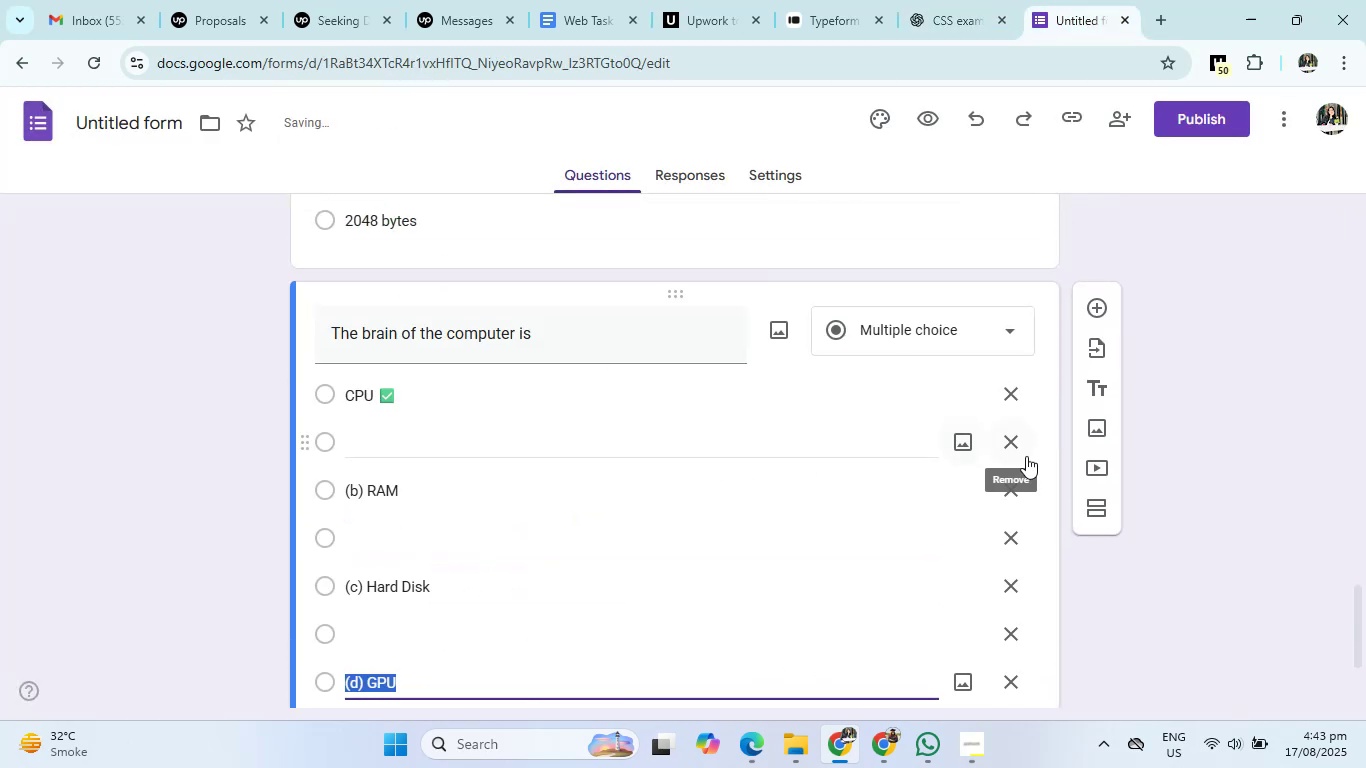 
left_click([1021, 440])
 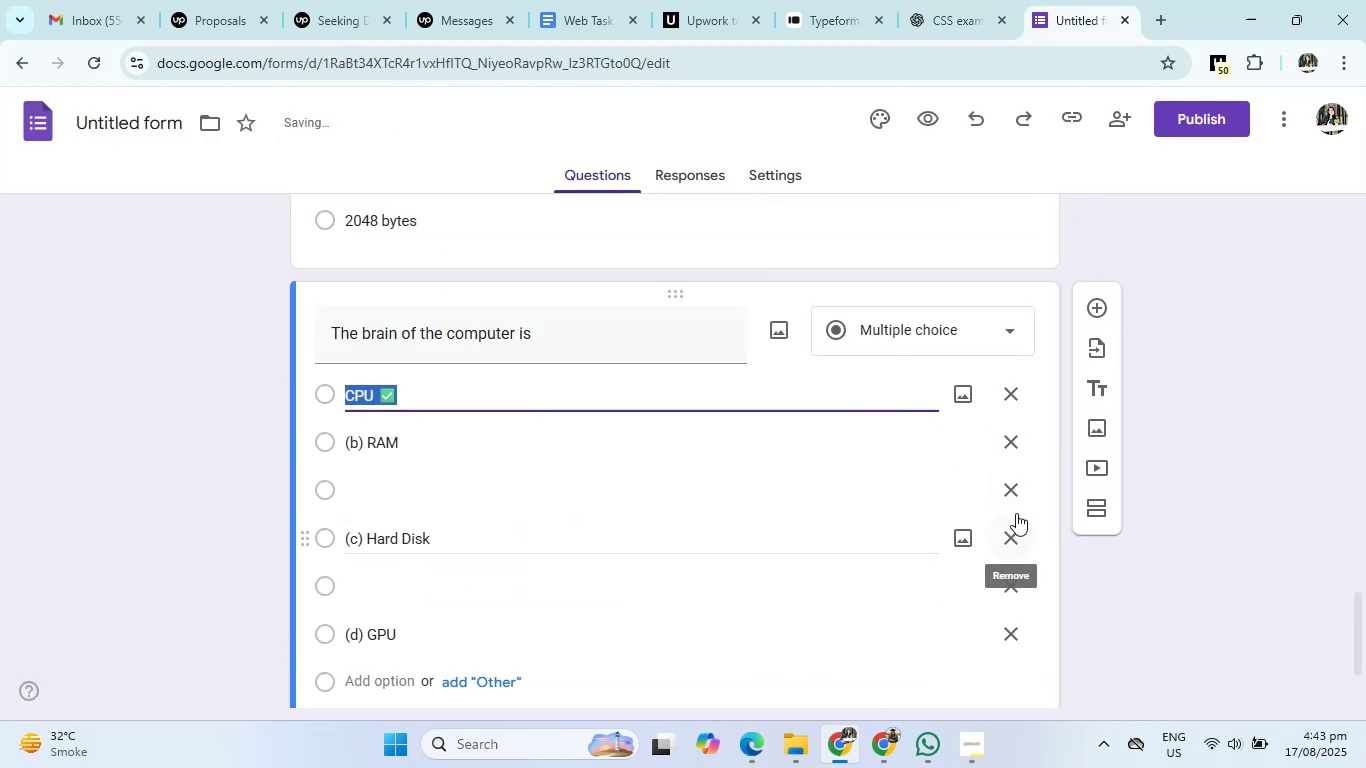 
left_click([1016, 500])
 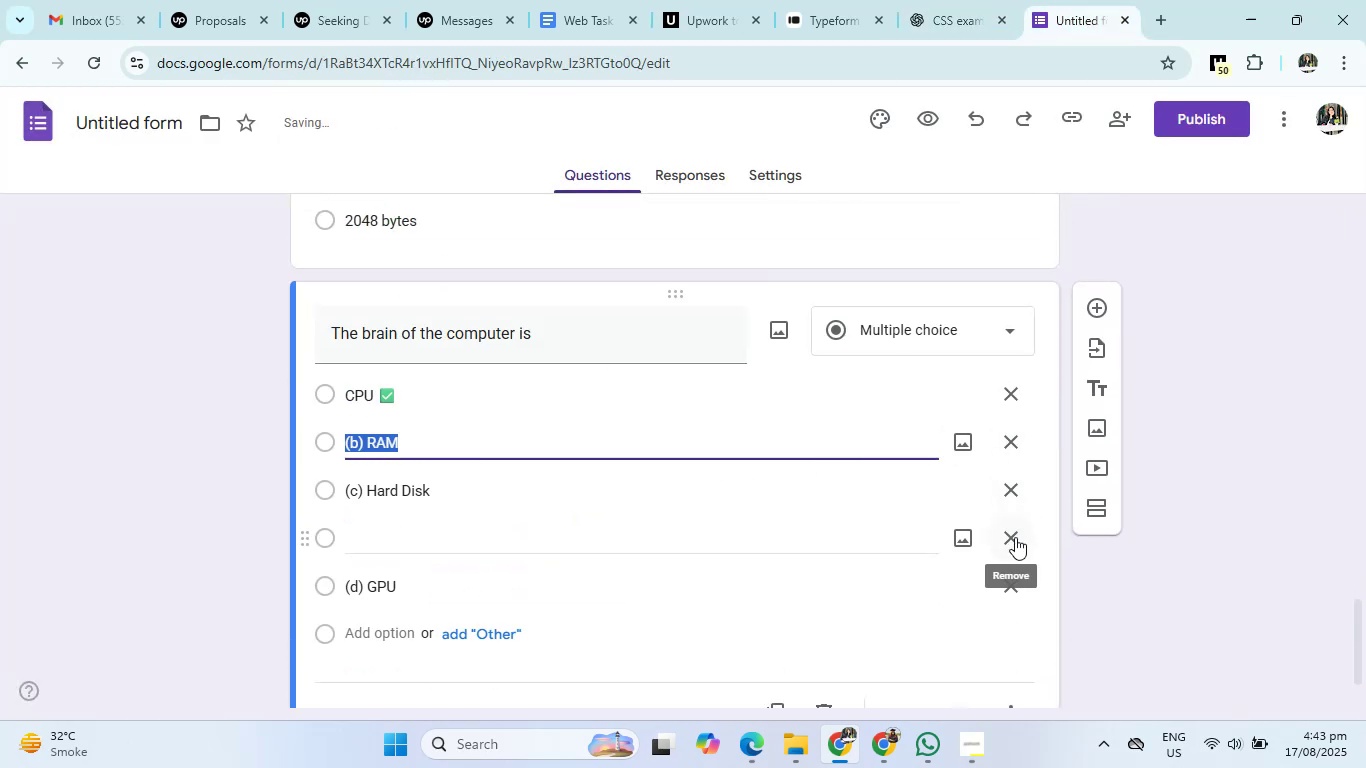 
left_click([1015, 537])
 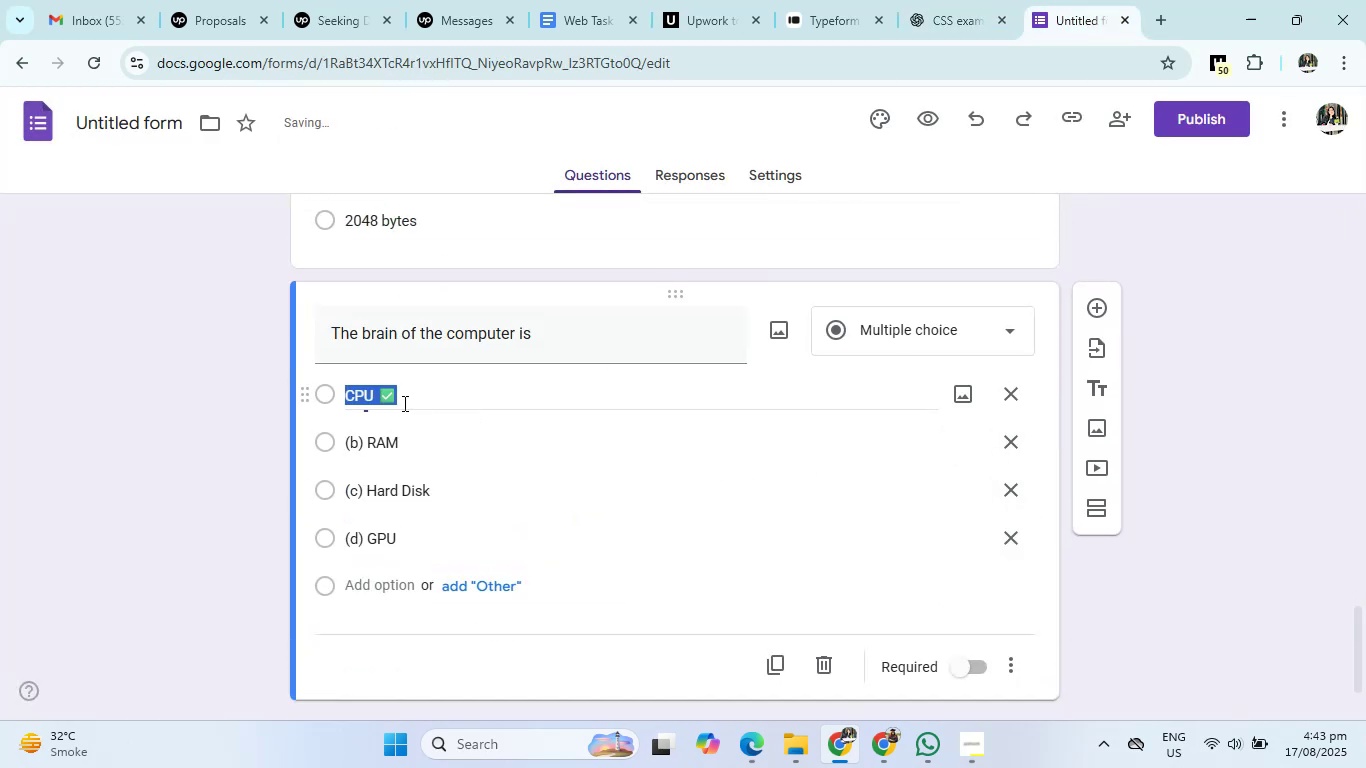 
double_click([423, 395])
 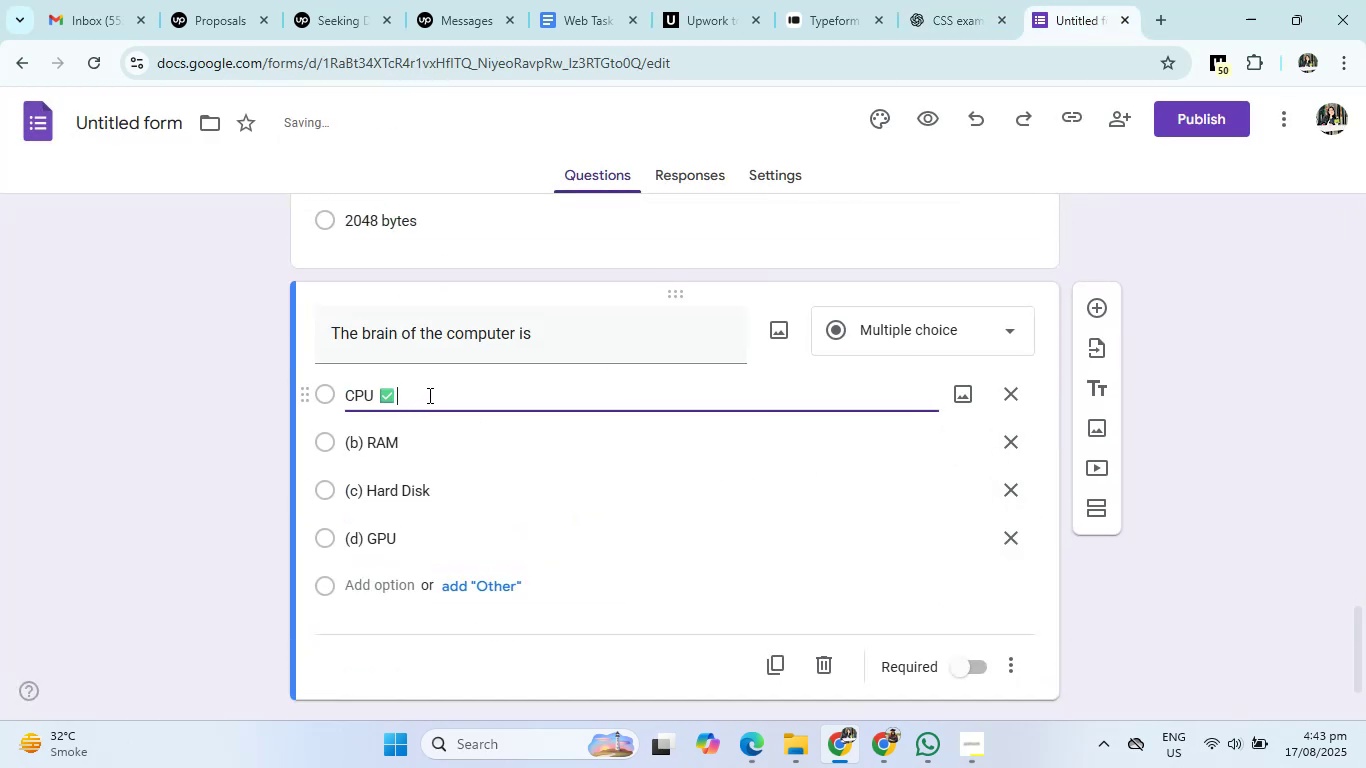 
key(Backspace)
 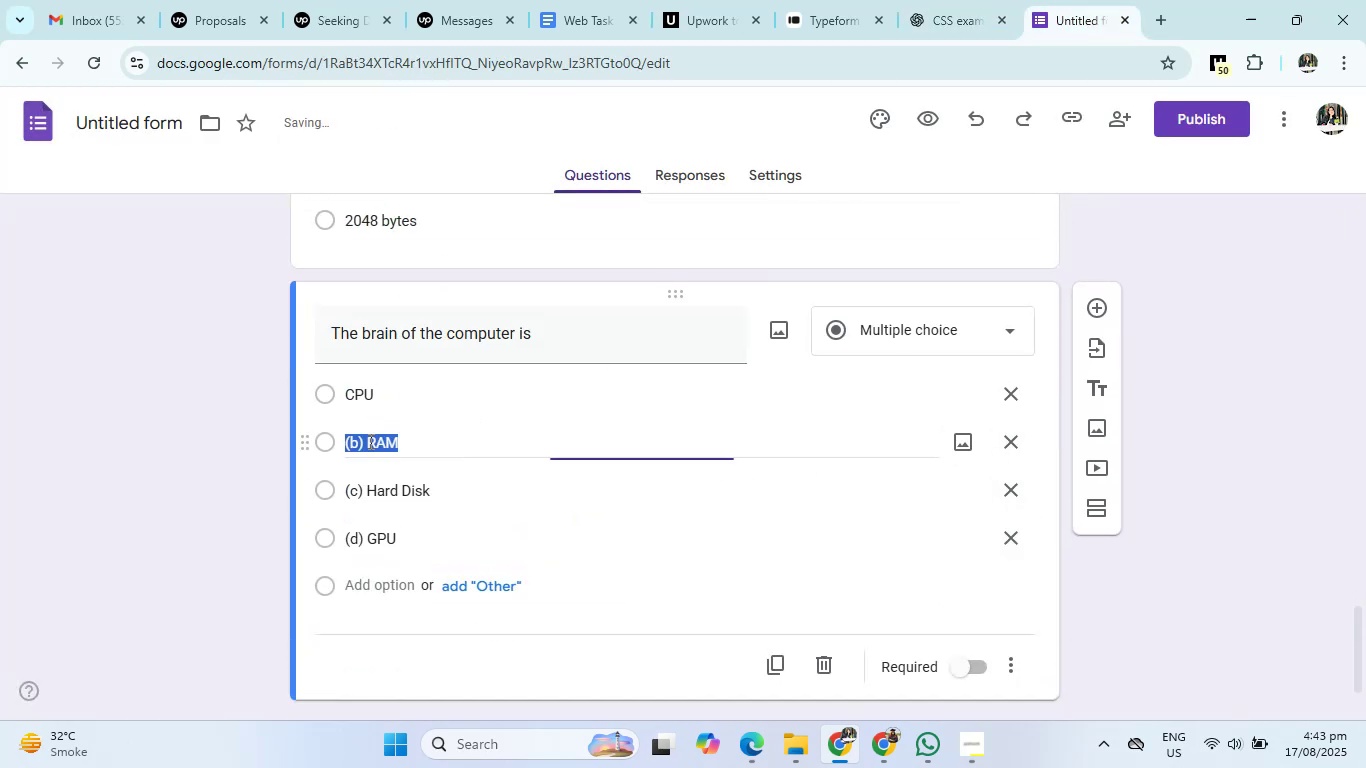 
double_click([370, 443])
 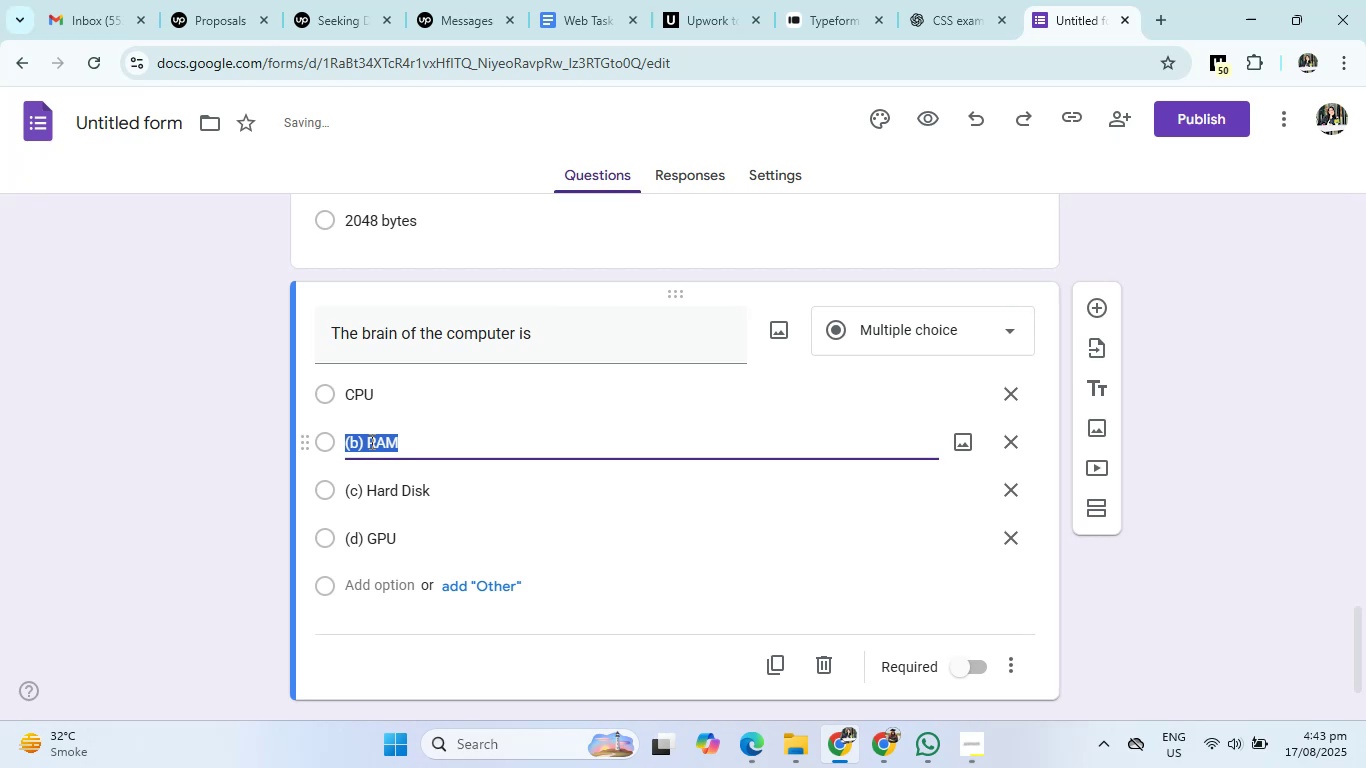 
left_click([370, 441])
 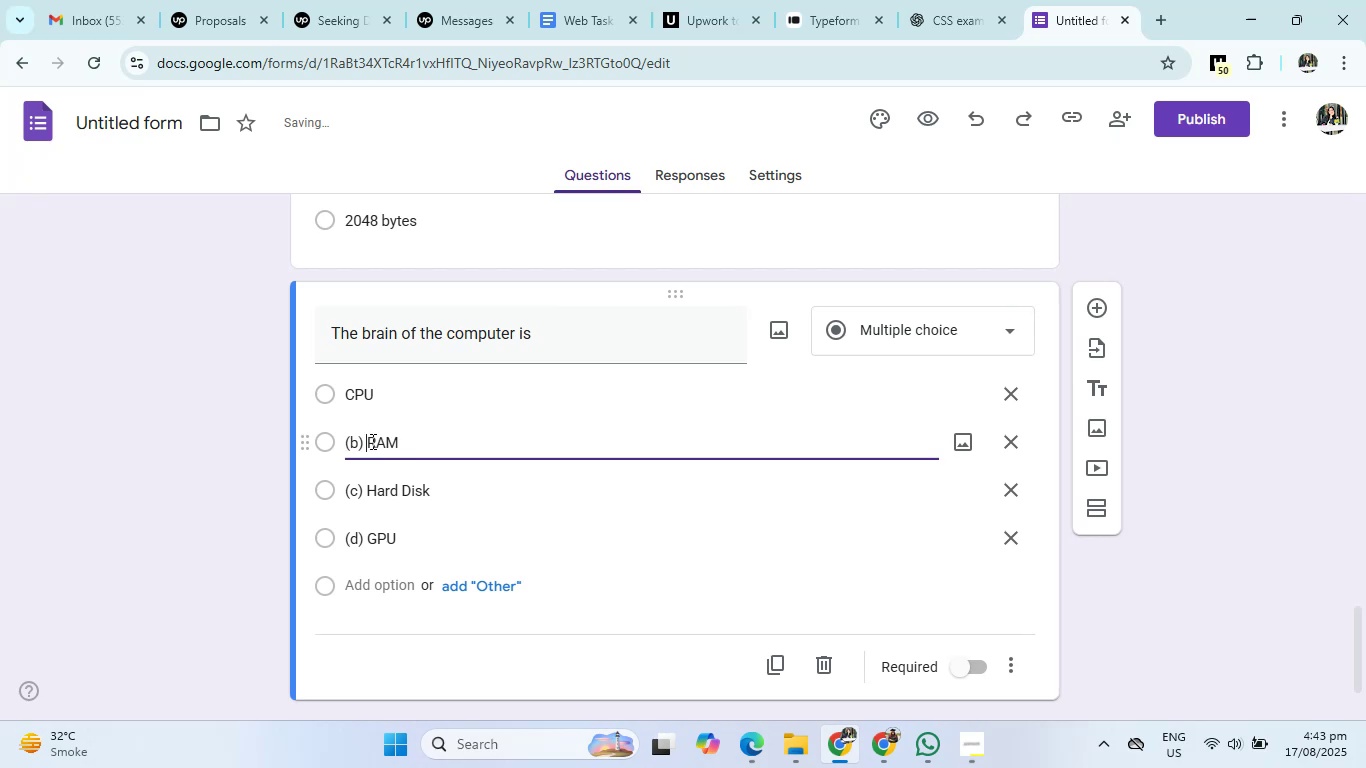 
key(Backspace)
 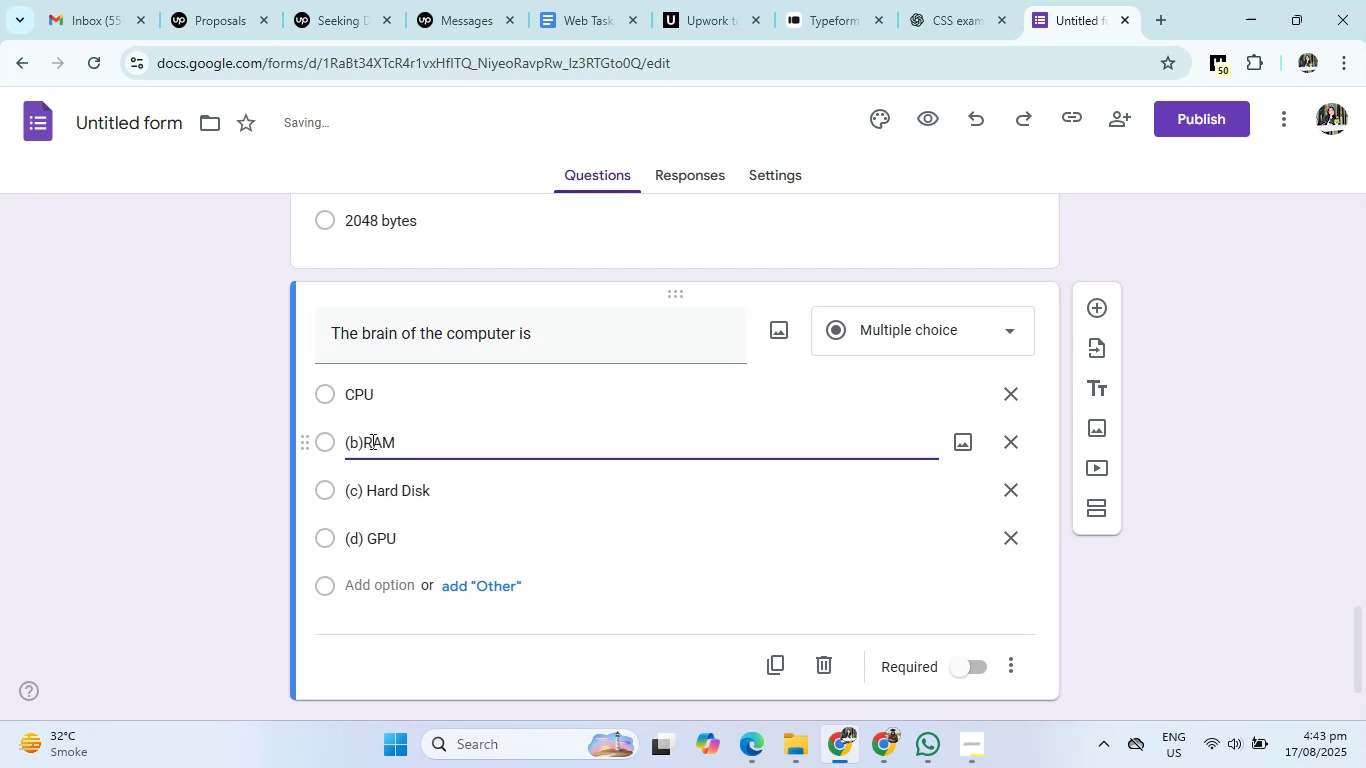 
key(Backspace)
 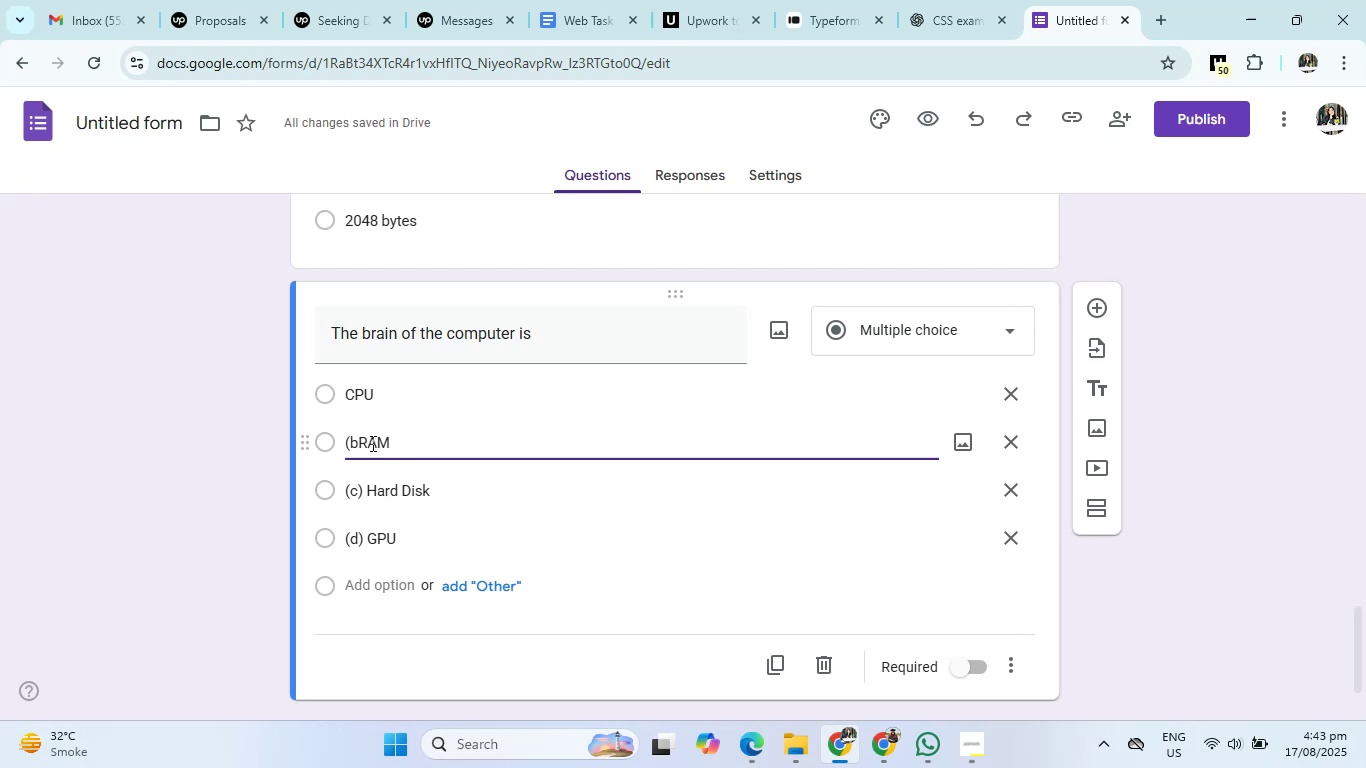 
key(Backspace)
 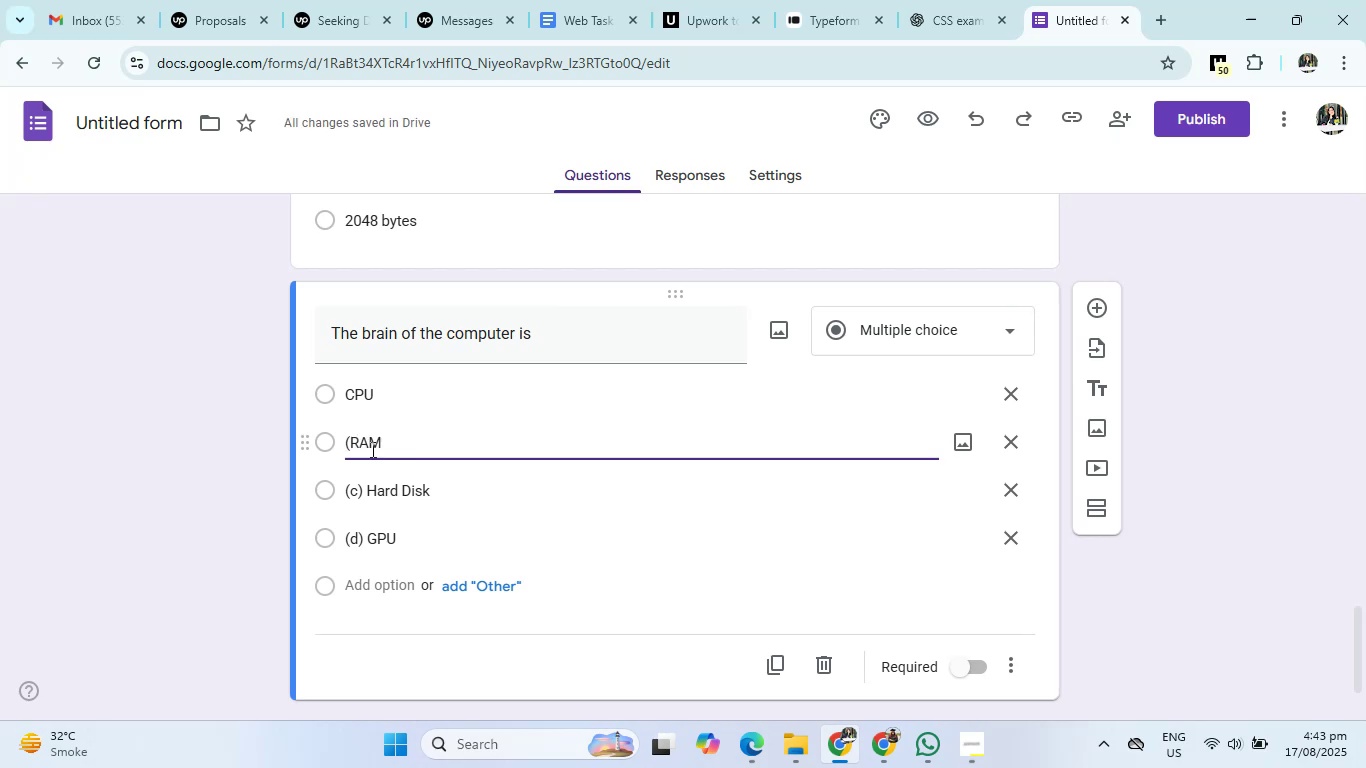 
key(Backspace)
 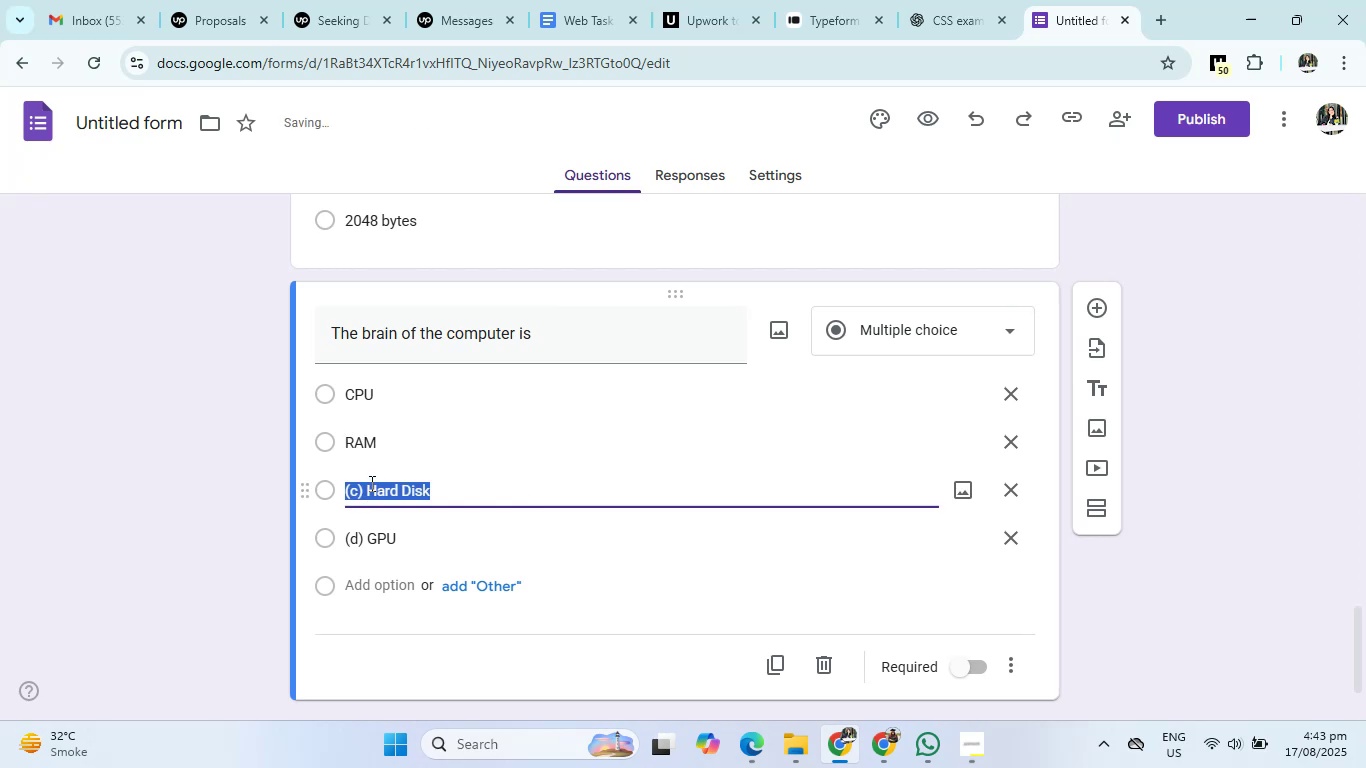 
left_click([368, 489])
 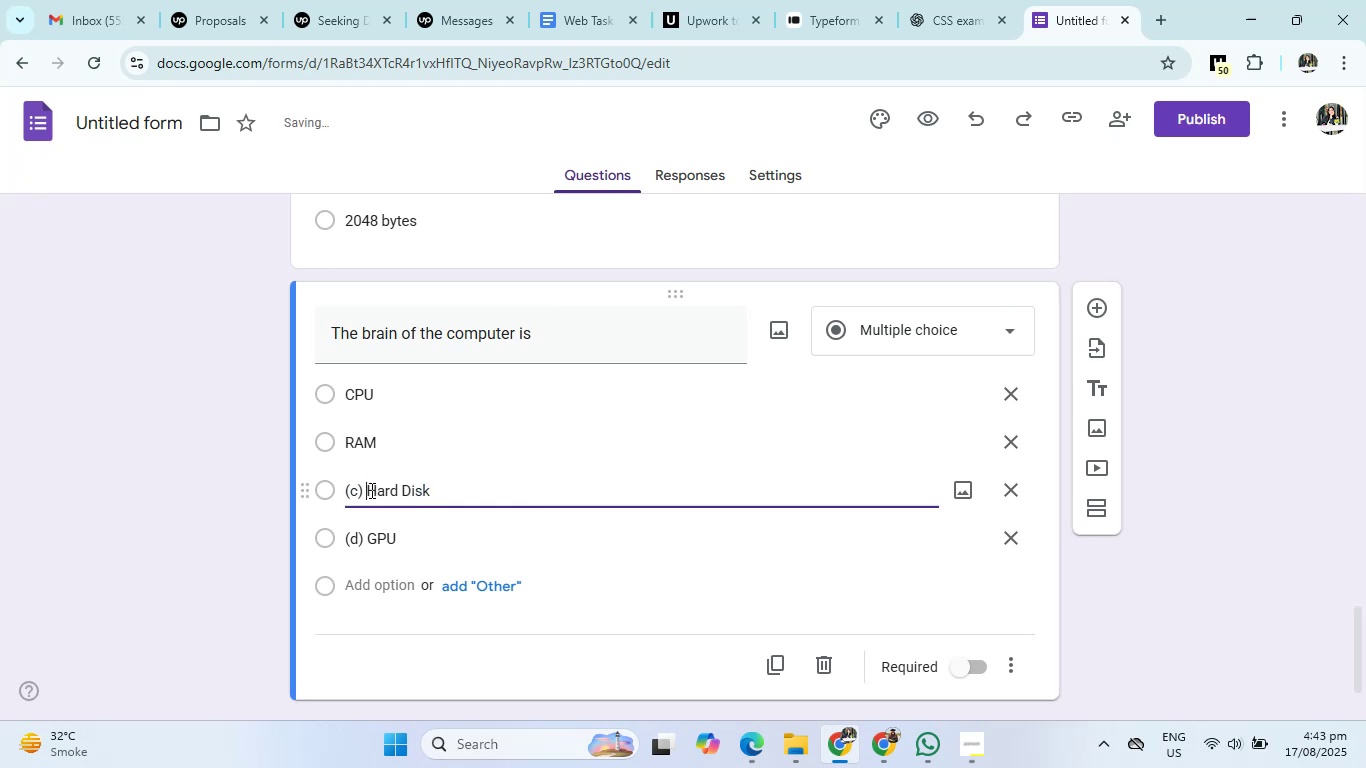 
key(Backspace)
 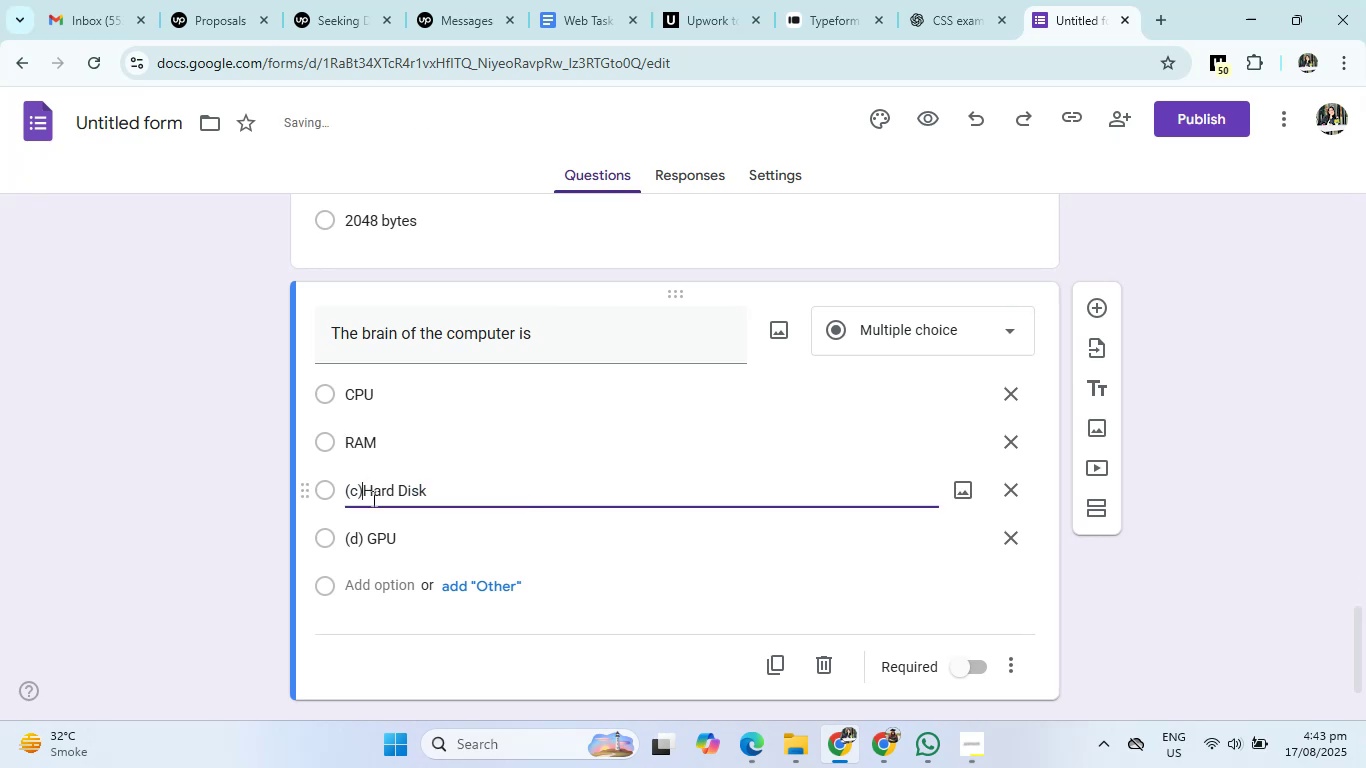 
key(Backspace)
 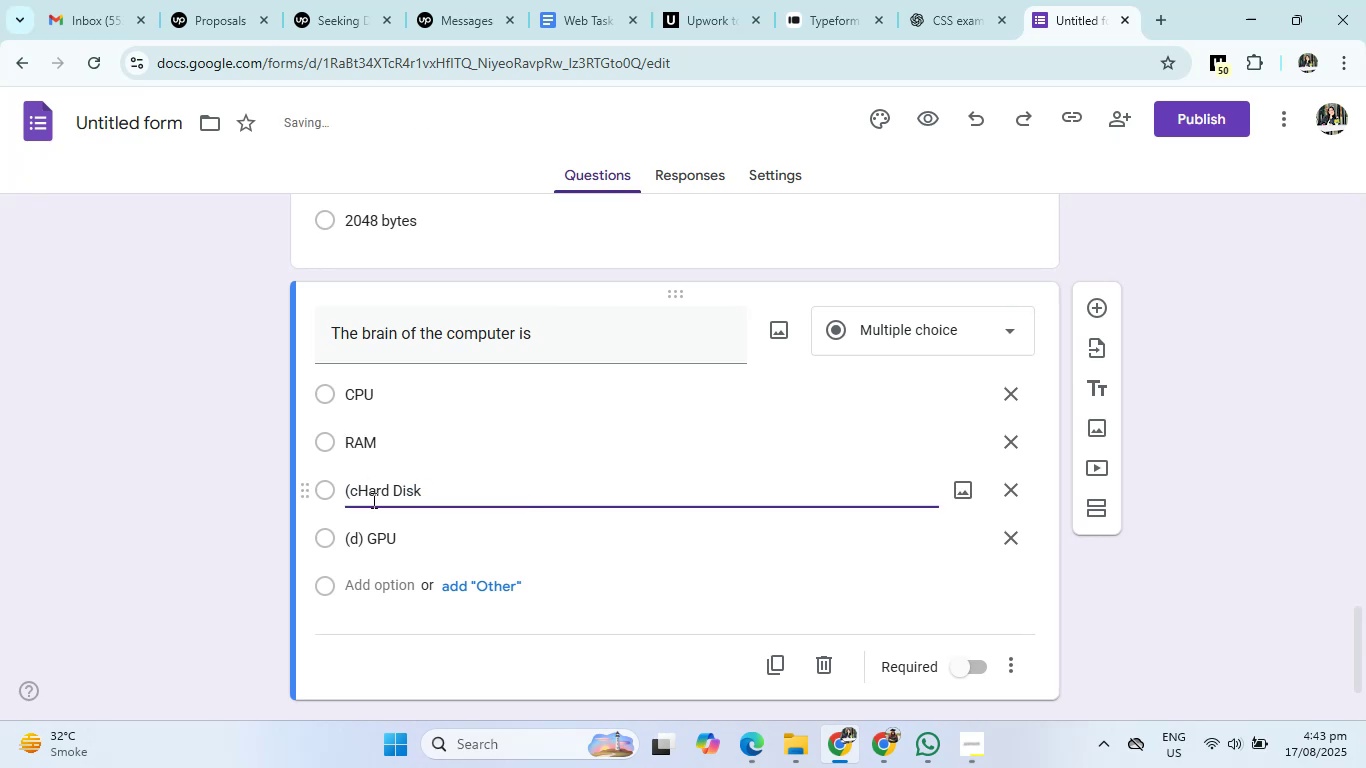 
key(Backspace)
 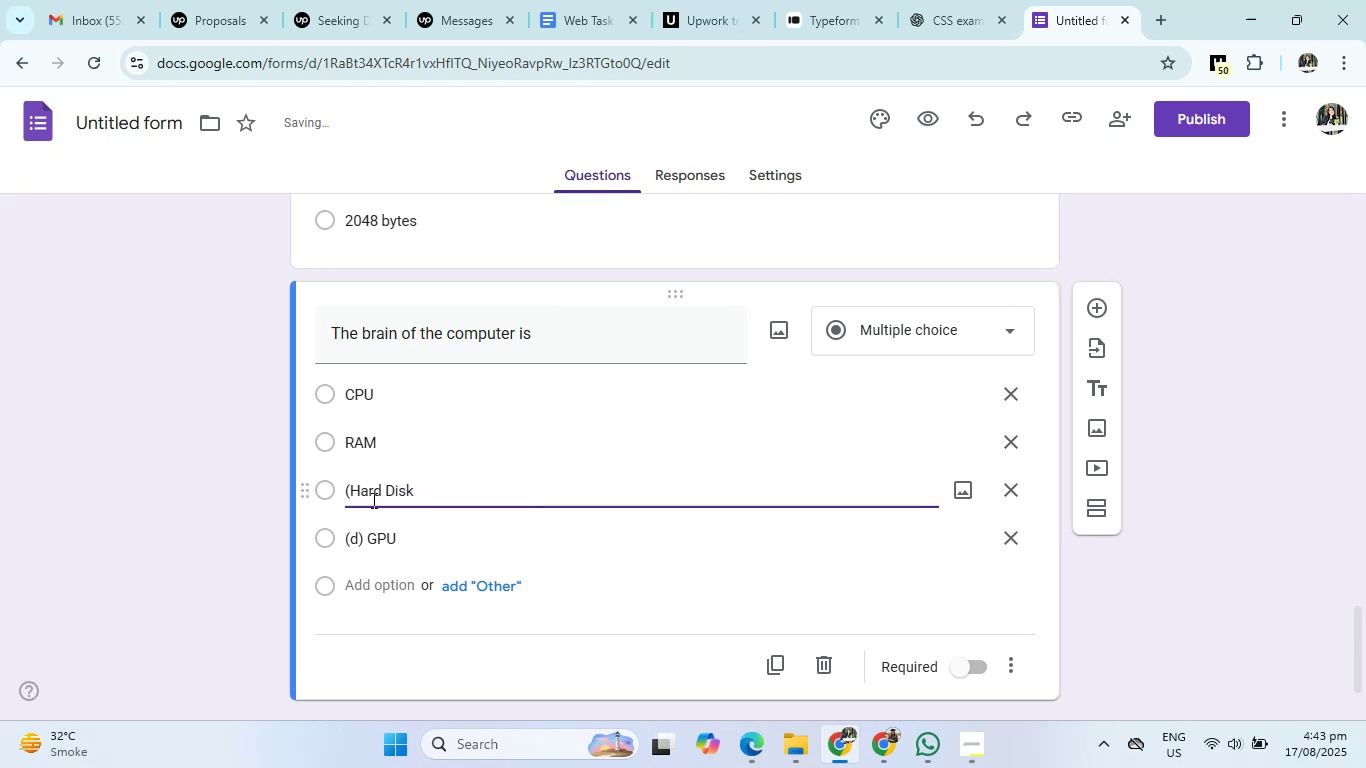 
key(Backspace)
 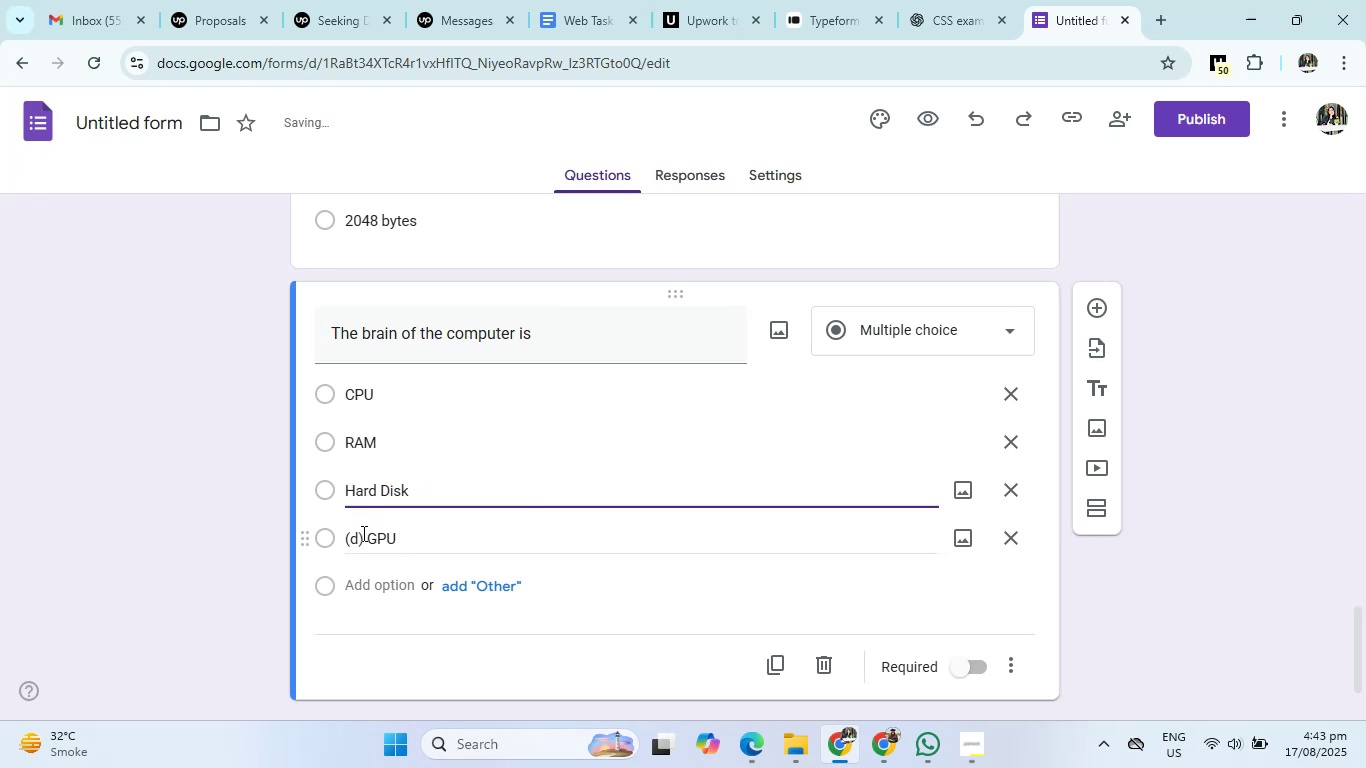 
left_click([363, 538])
 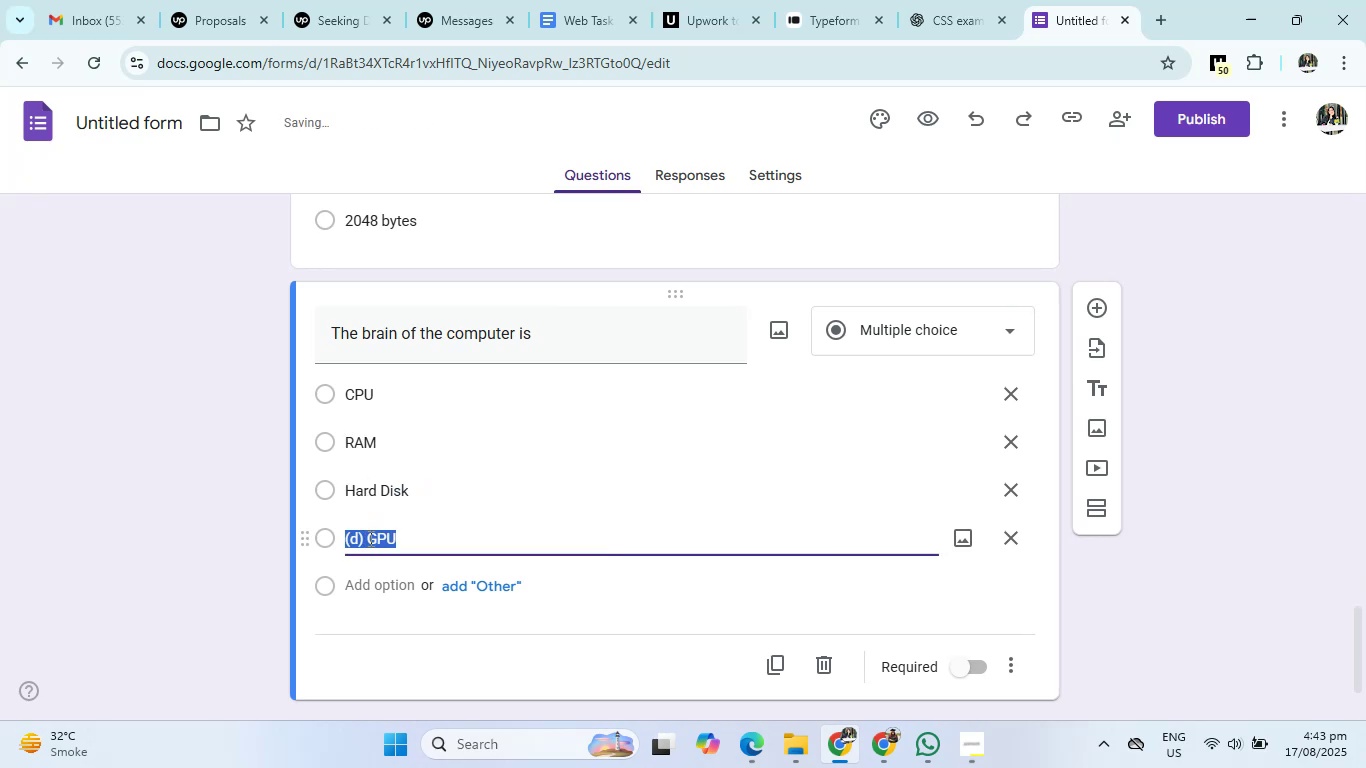 
left_click([369, 538])
 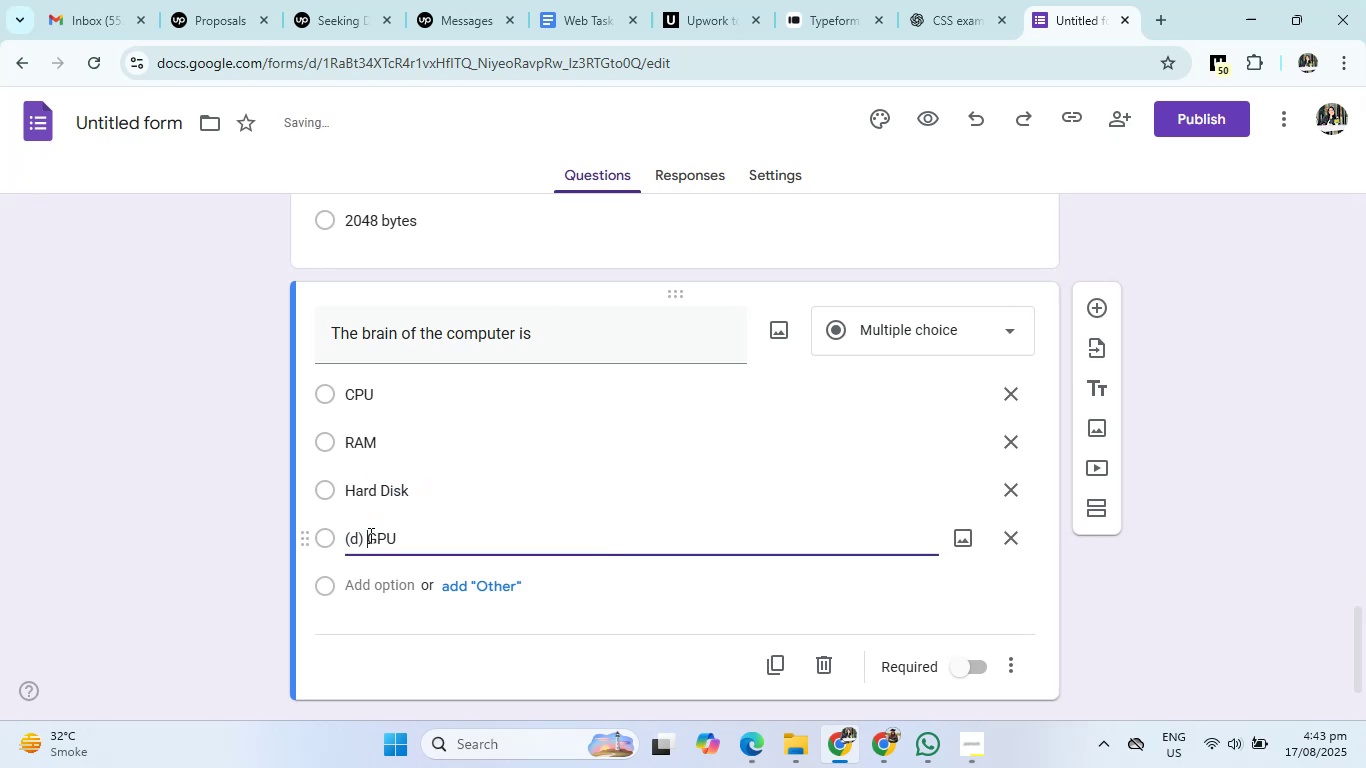 
key(Backspace)
 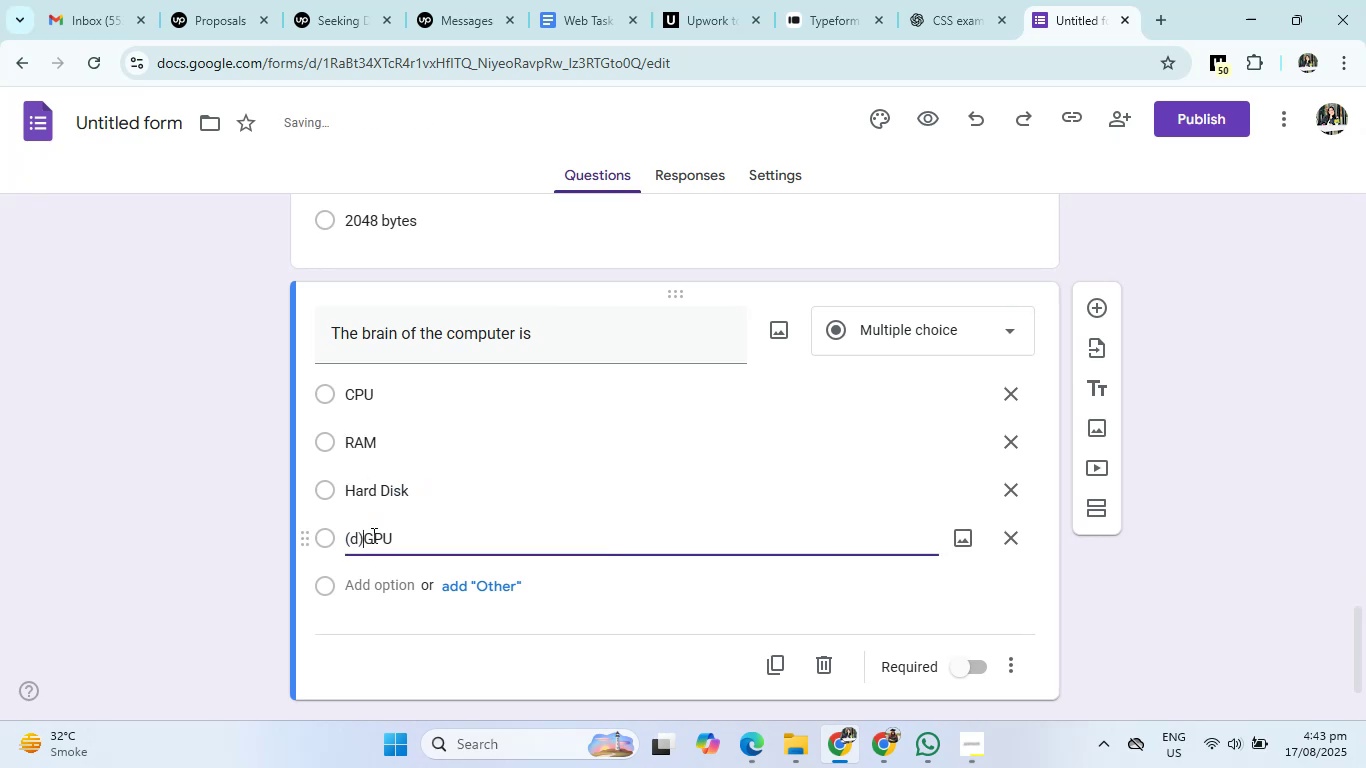 
key(Backspace)
 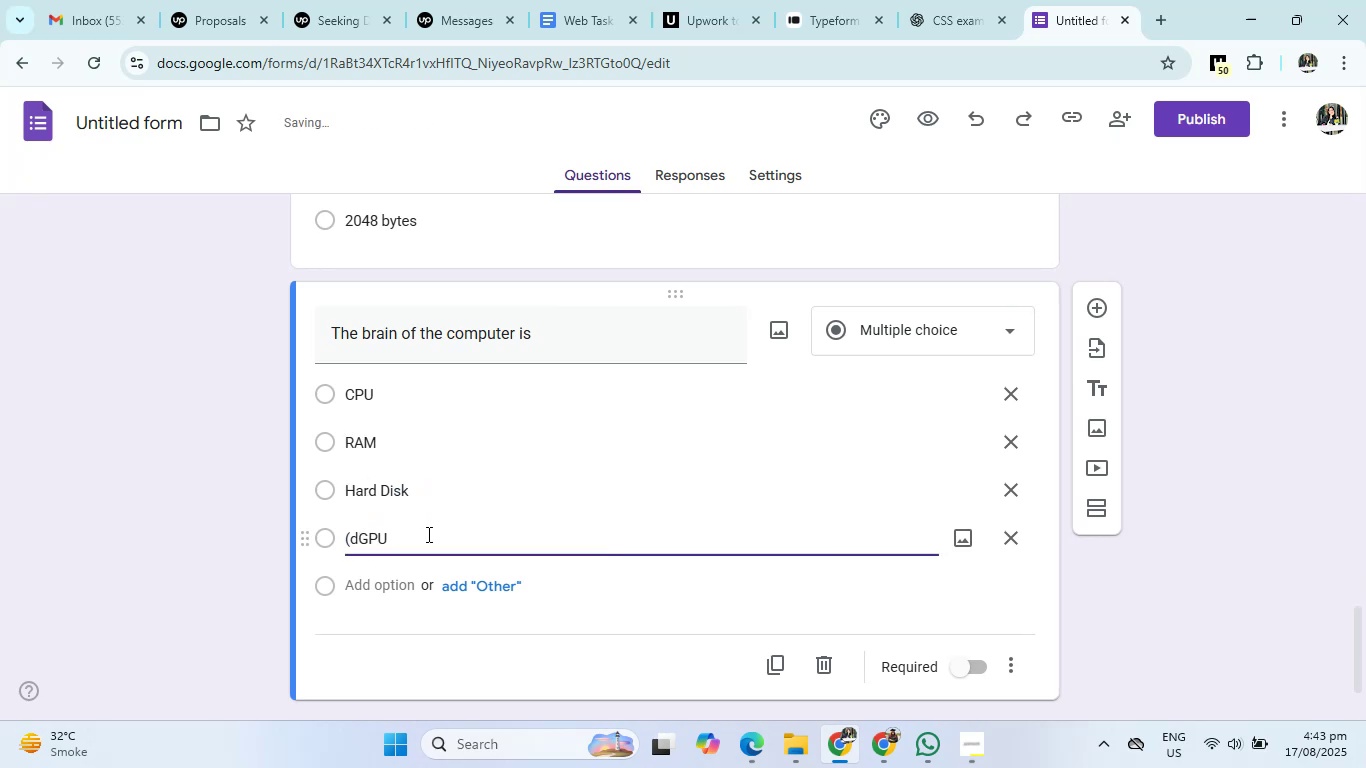 
key(Backspace)
 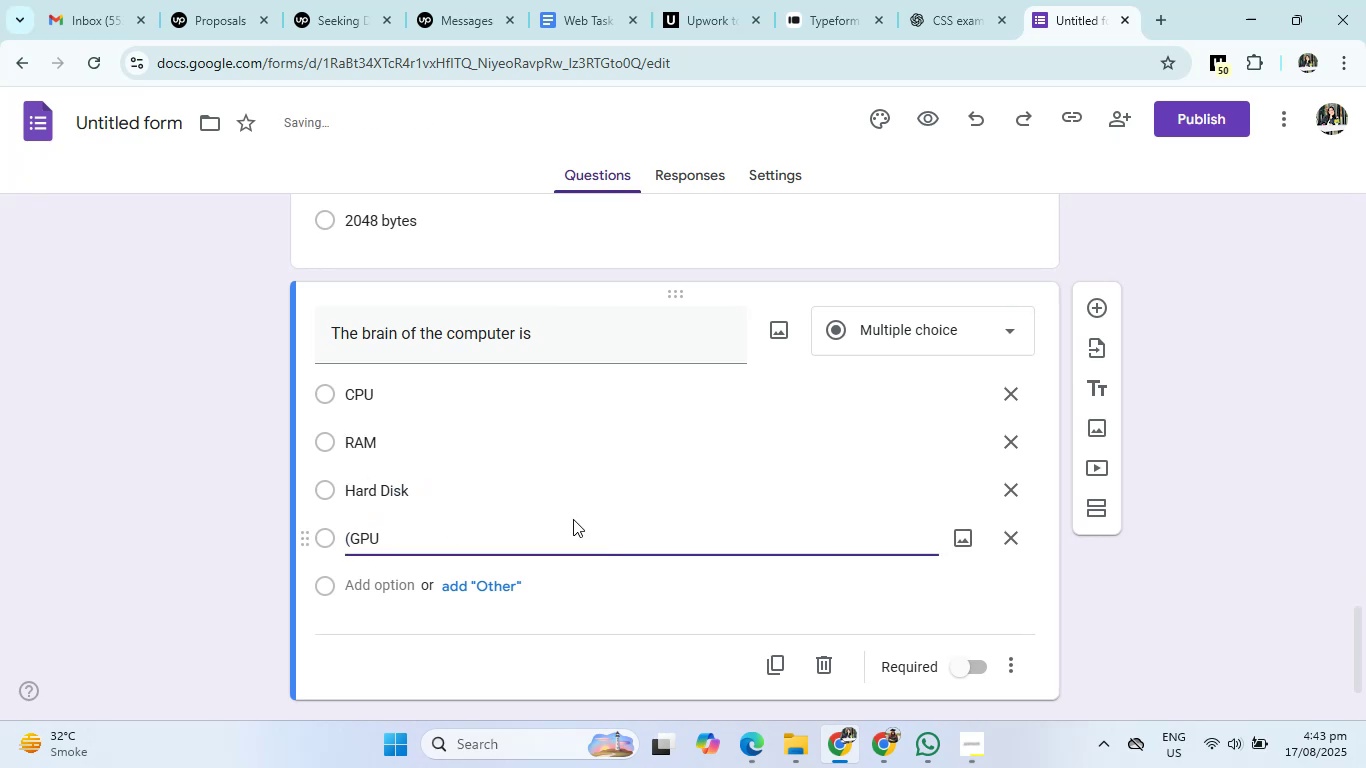 
key(Backspace)
 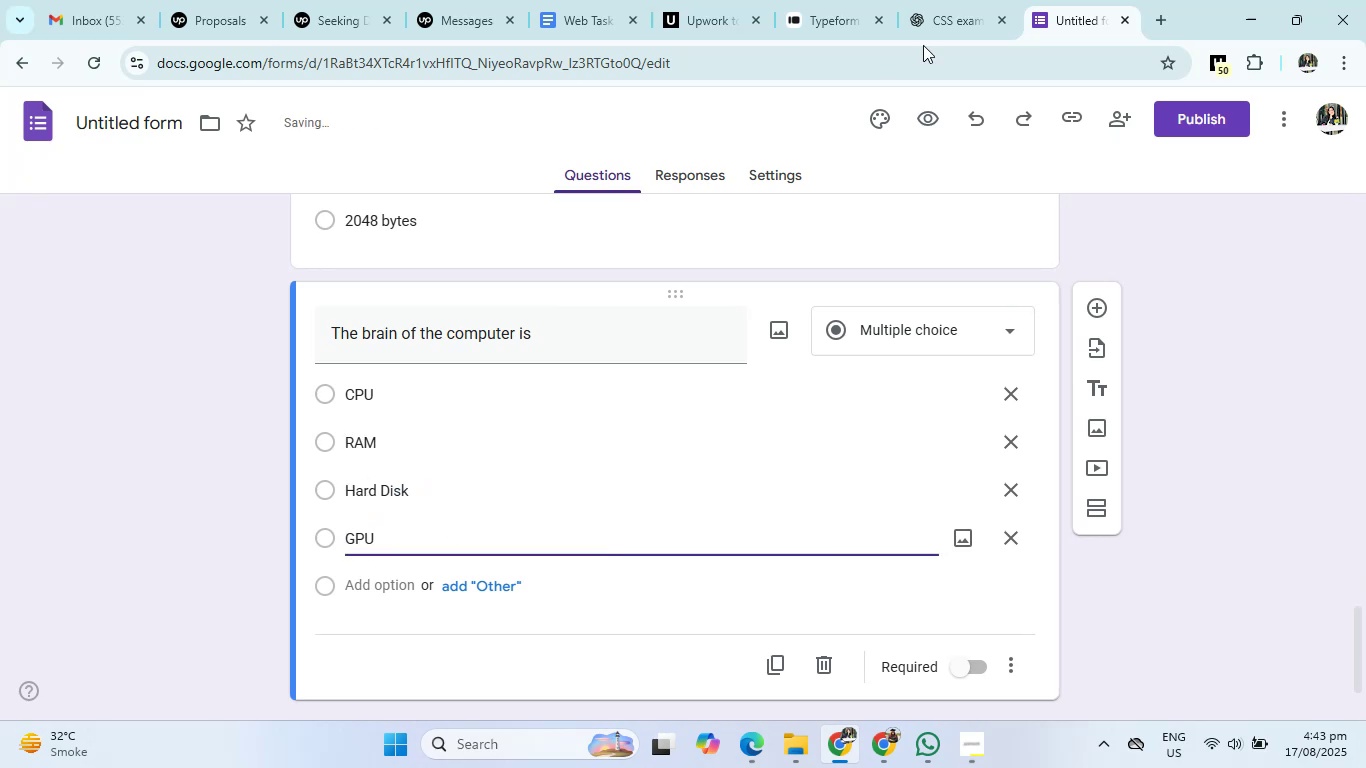 
left_click([963, 0])
 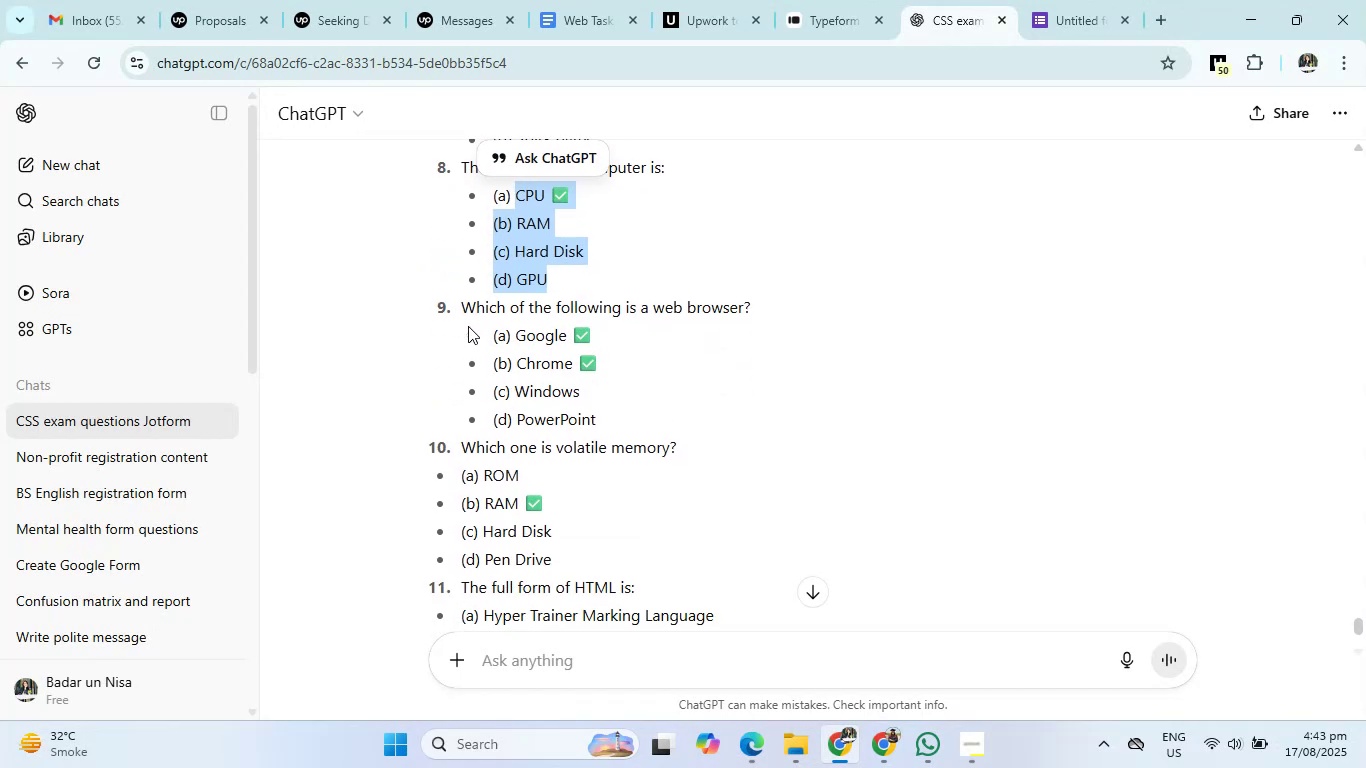 
left_click_drag(start_coordinate=[461, 304], to_coordinate=[810, 316])
 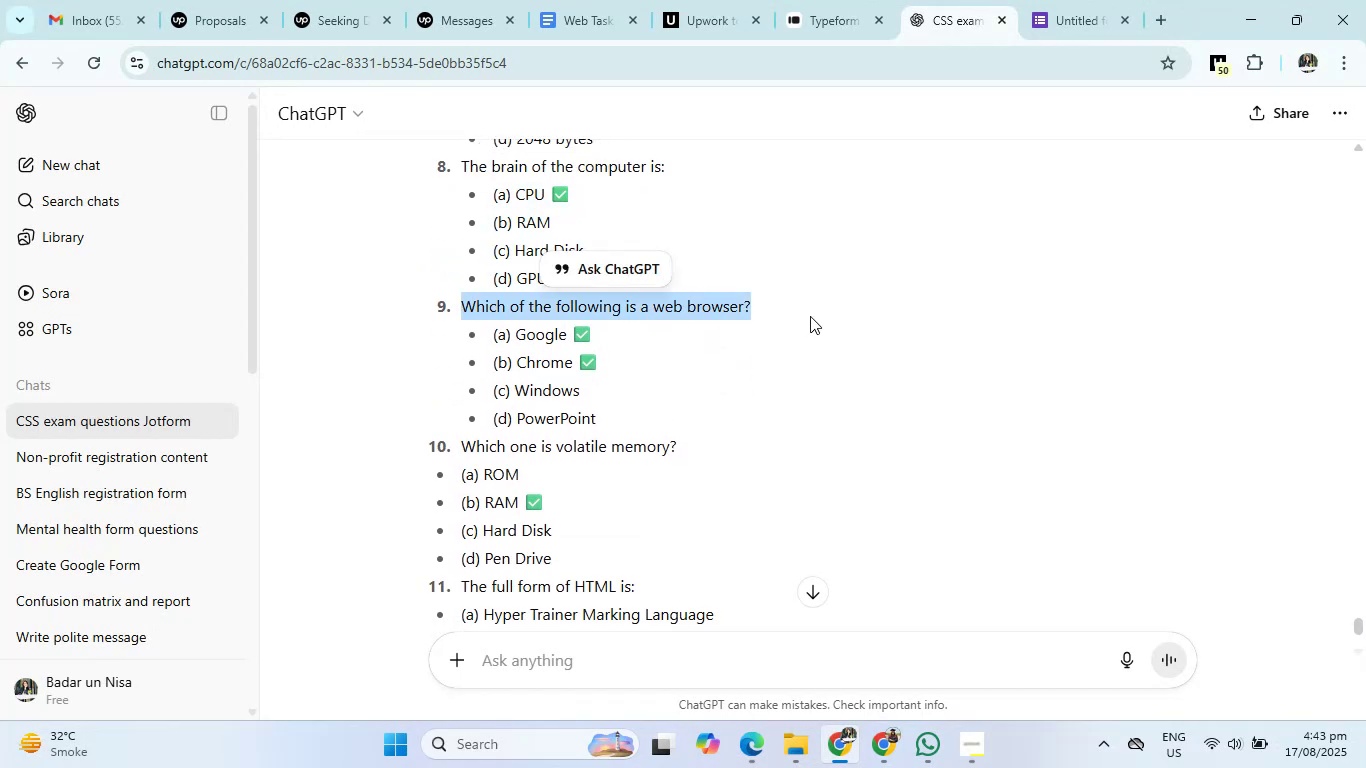 
key(VolumeDown)
 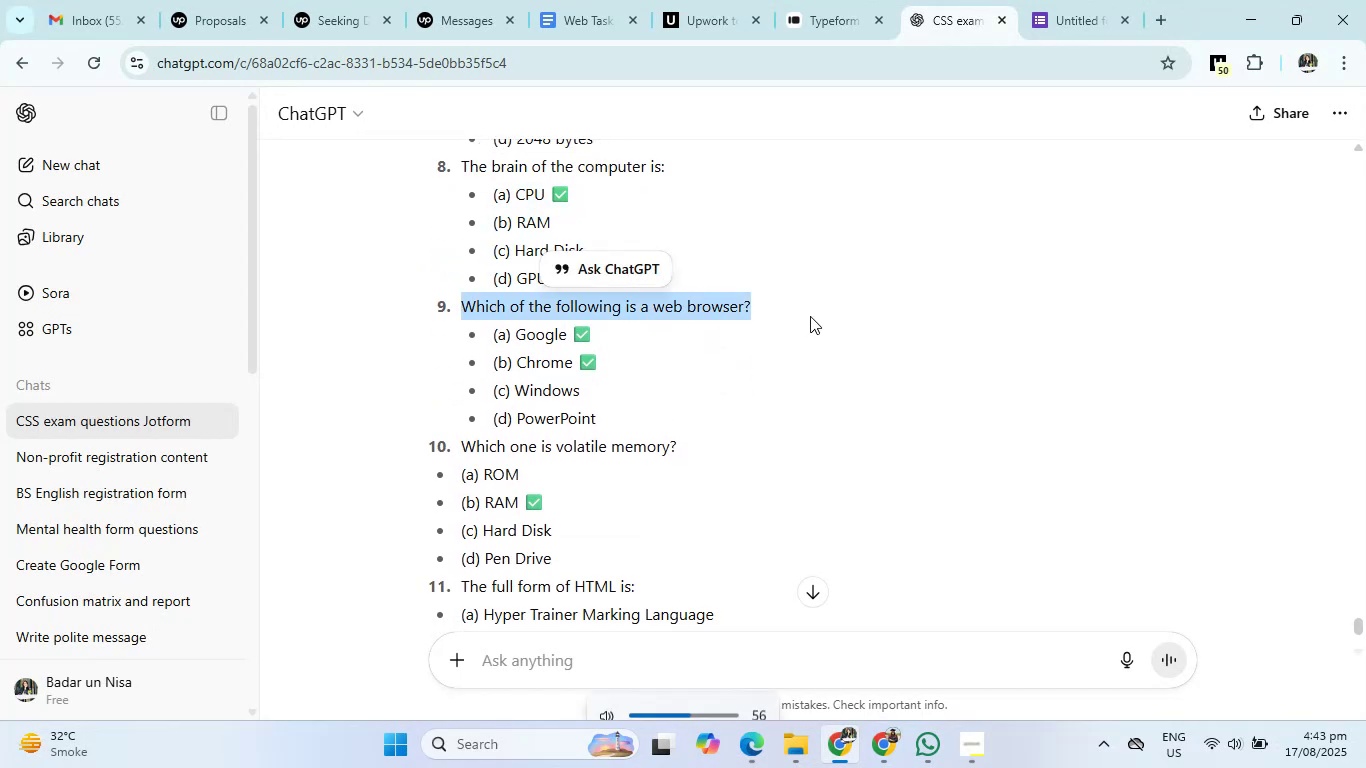 
key(VolumeDown)
 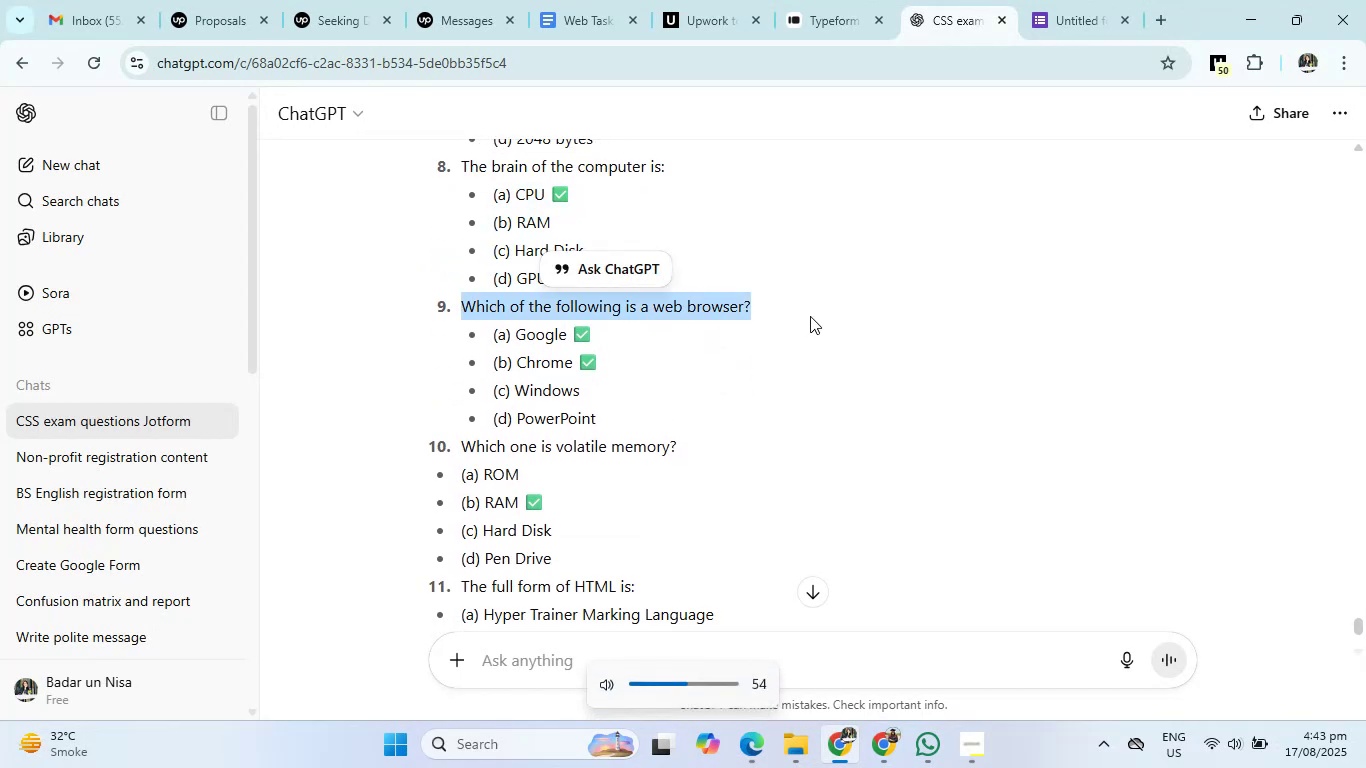 
key(VolumeDown)
 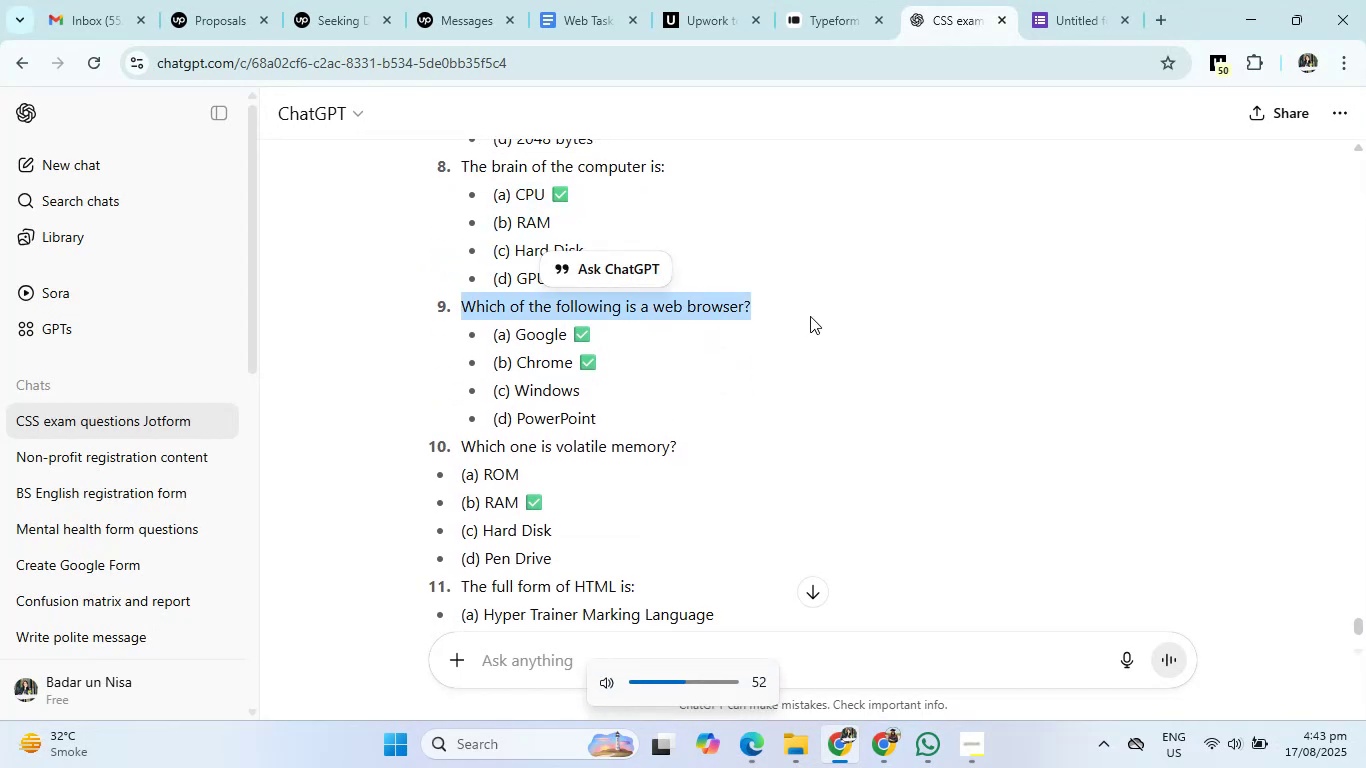 
key(VolumeDown)
 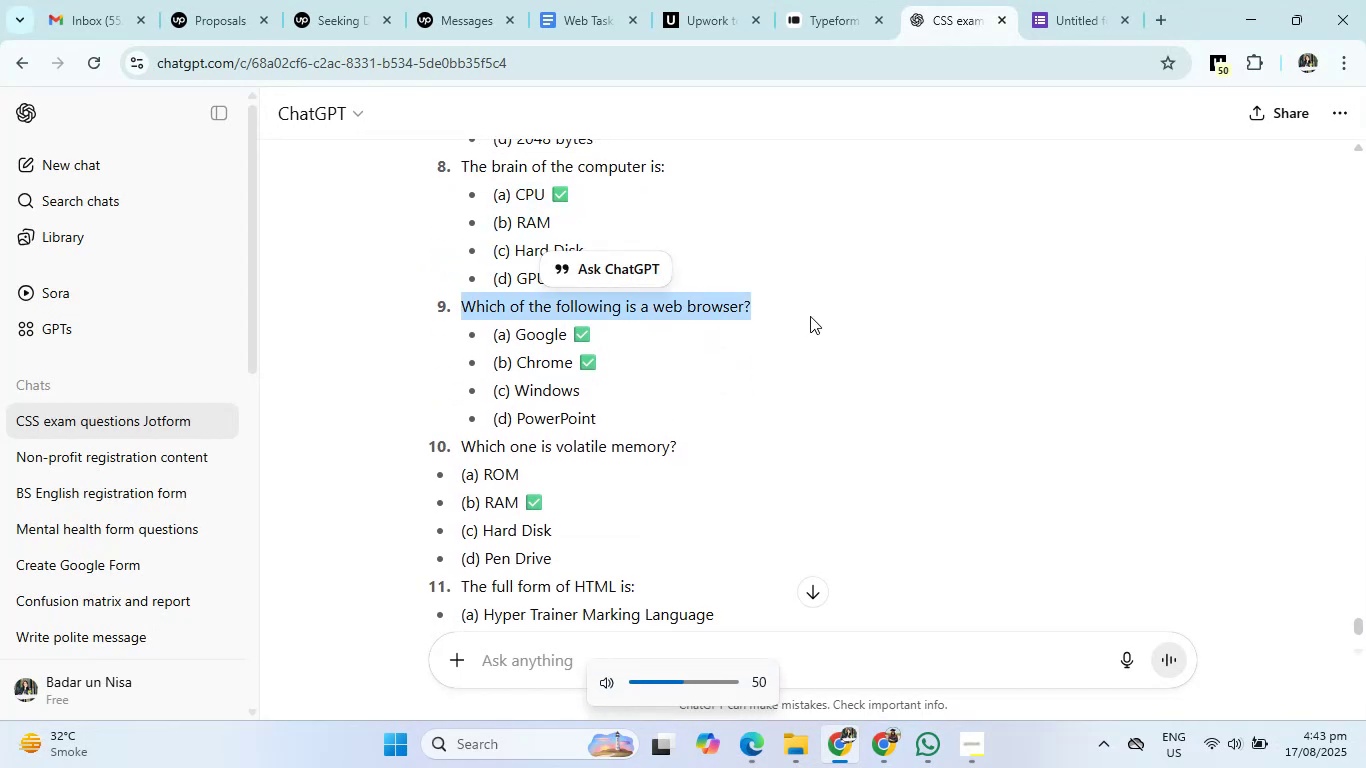 
key(VolumeDown)
 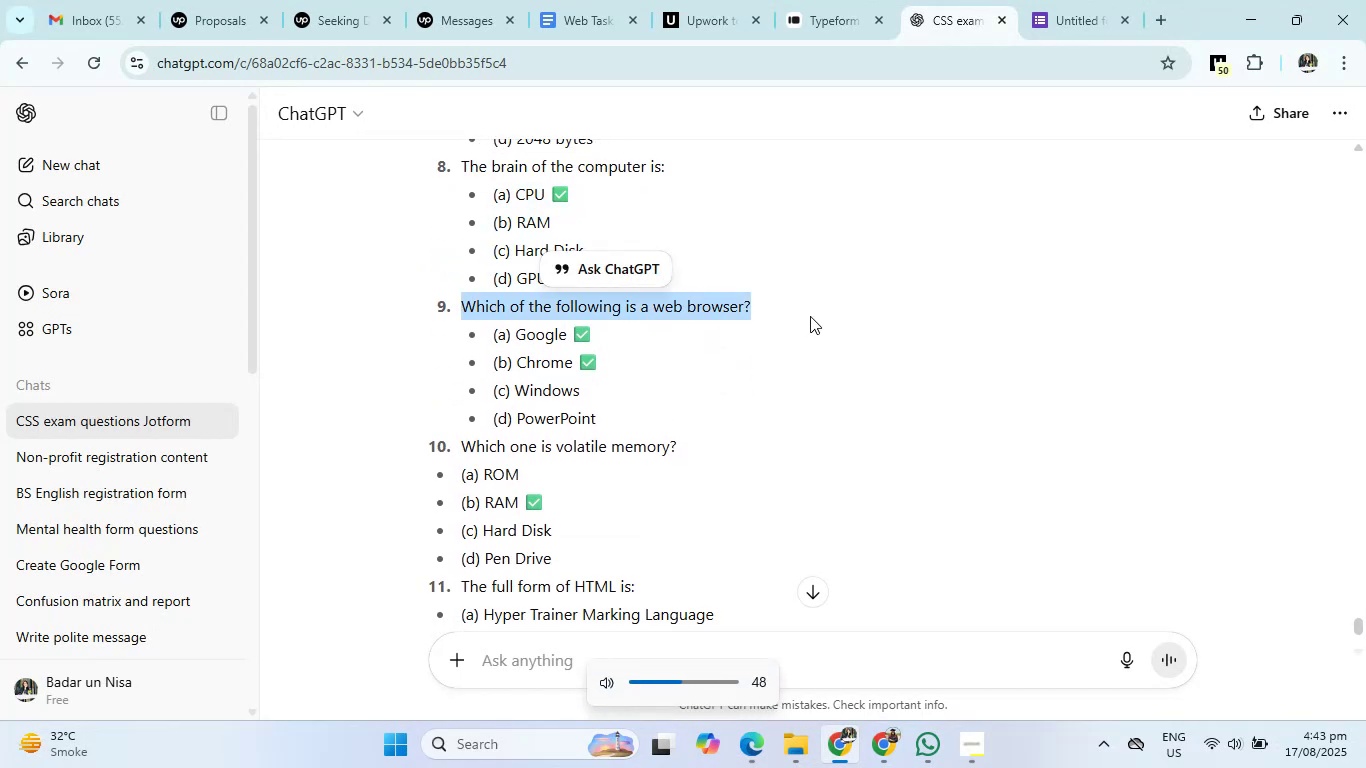 
key(VolumeDown)
 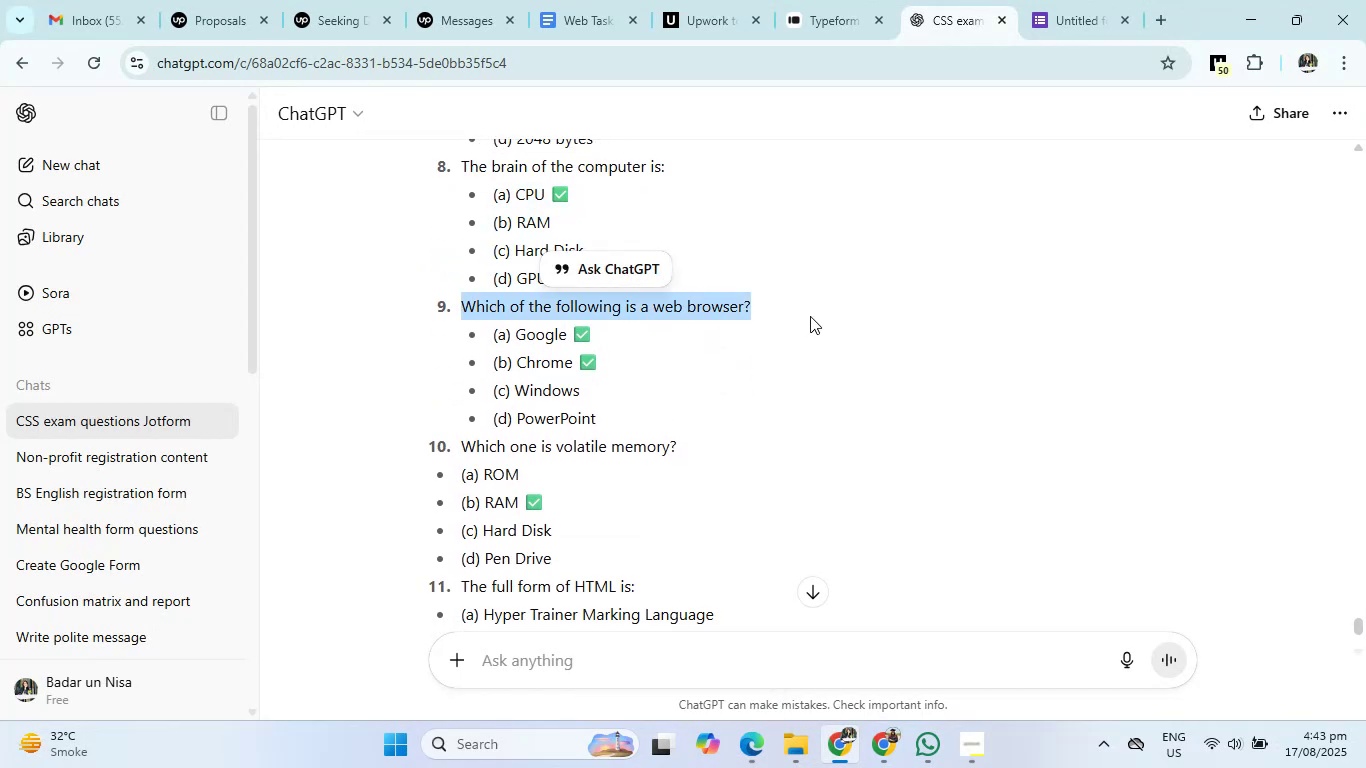 
left_click([1063, 0])
 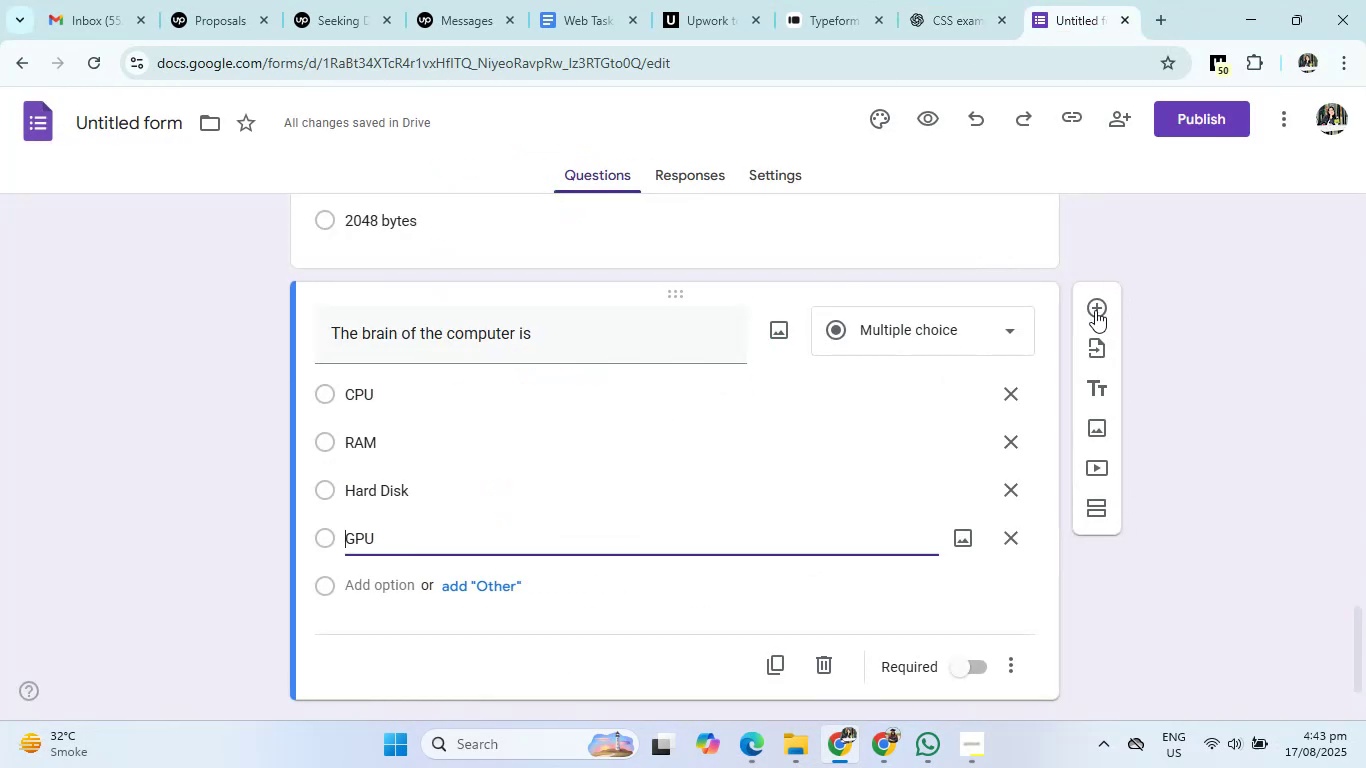 
left_click([1094, 312])
 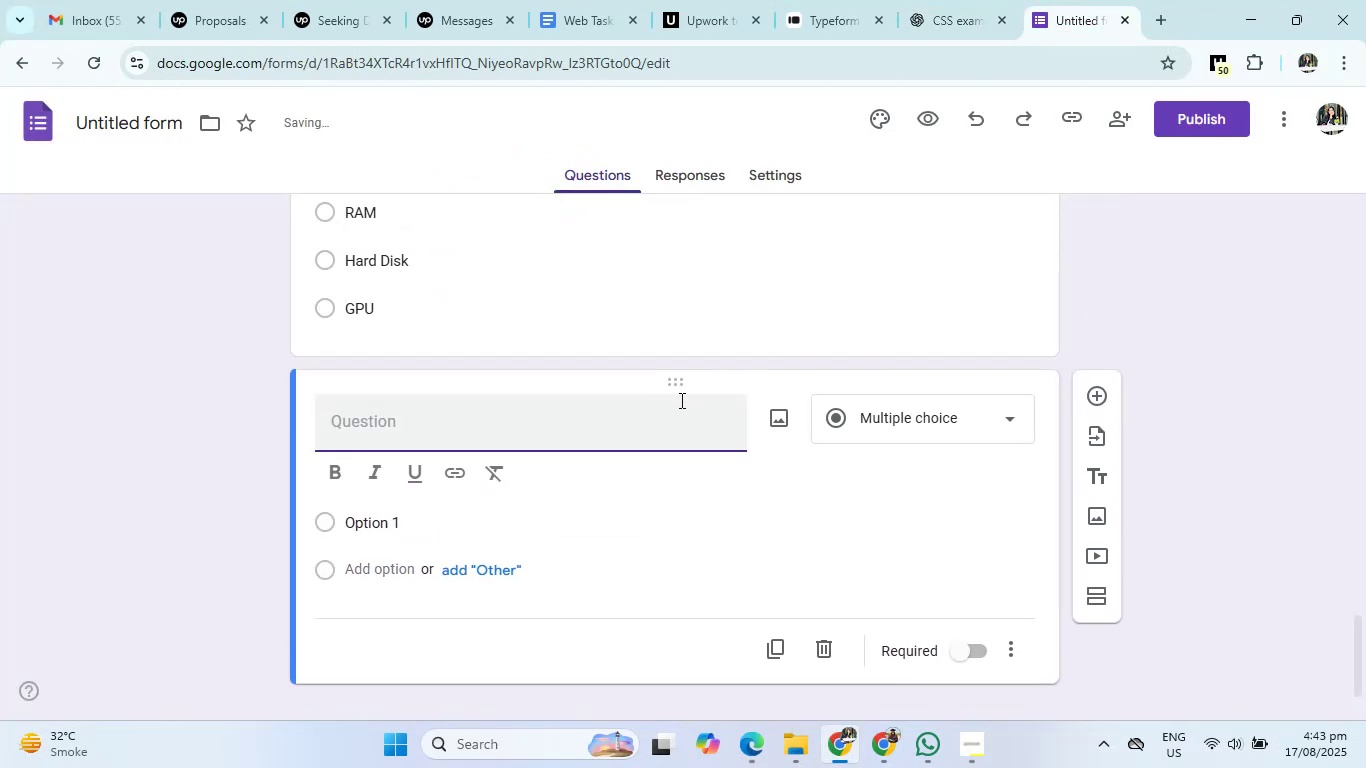 
type(Which of the floww)
key(Backspace)
key(Backspace)
key(Backspace)
key(Backspace)
type(olowing )
 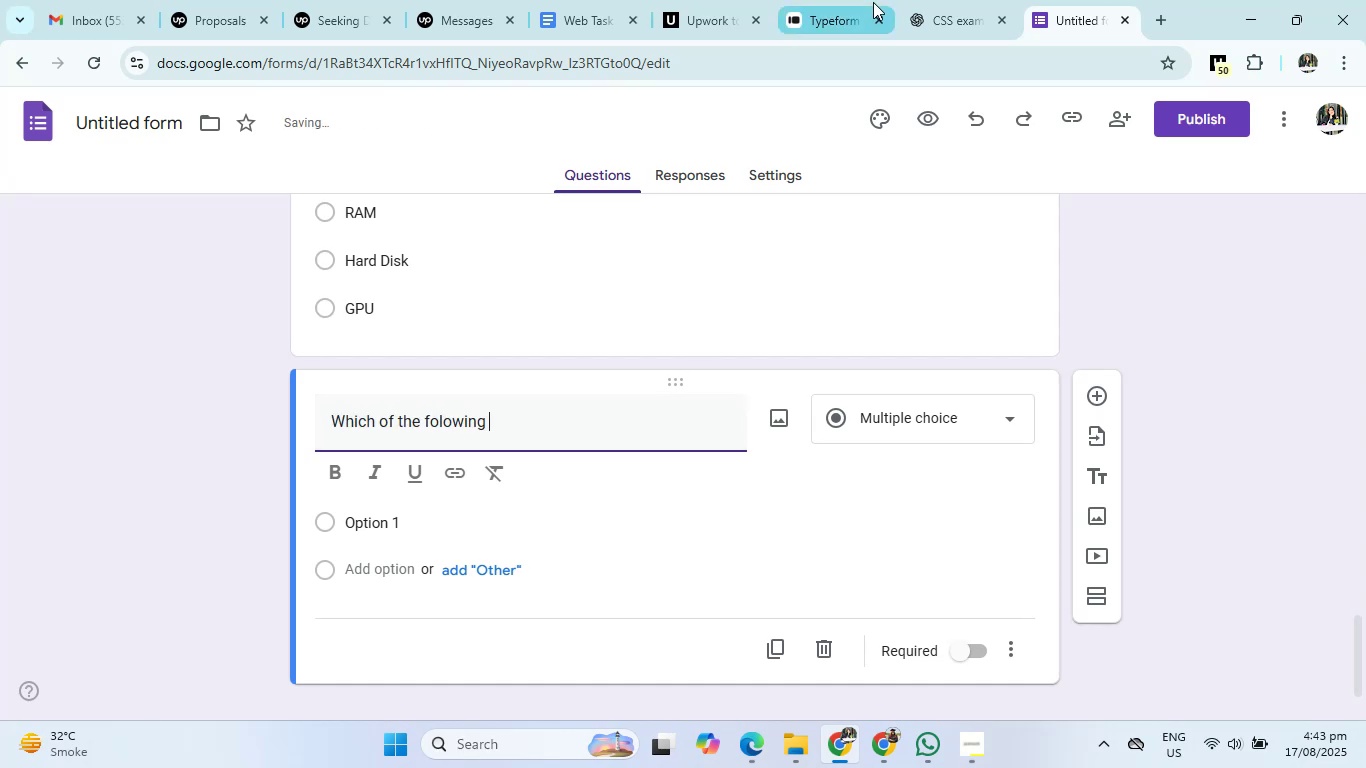 
left_click([917, 0])
 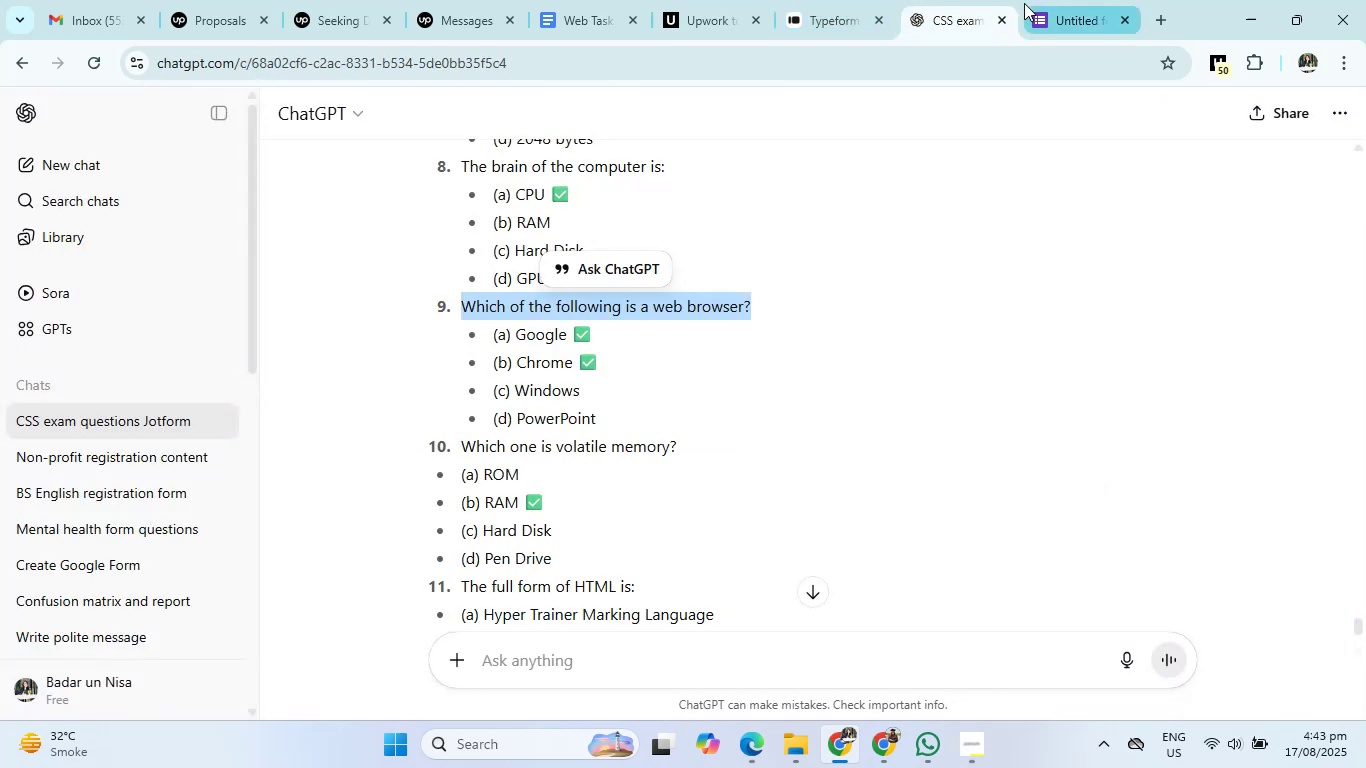 
left_click([1024, 4])
 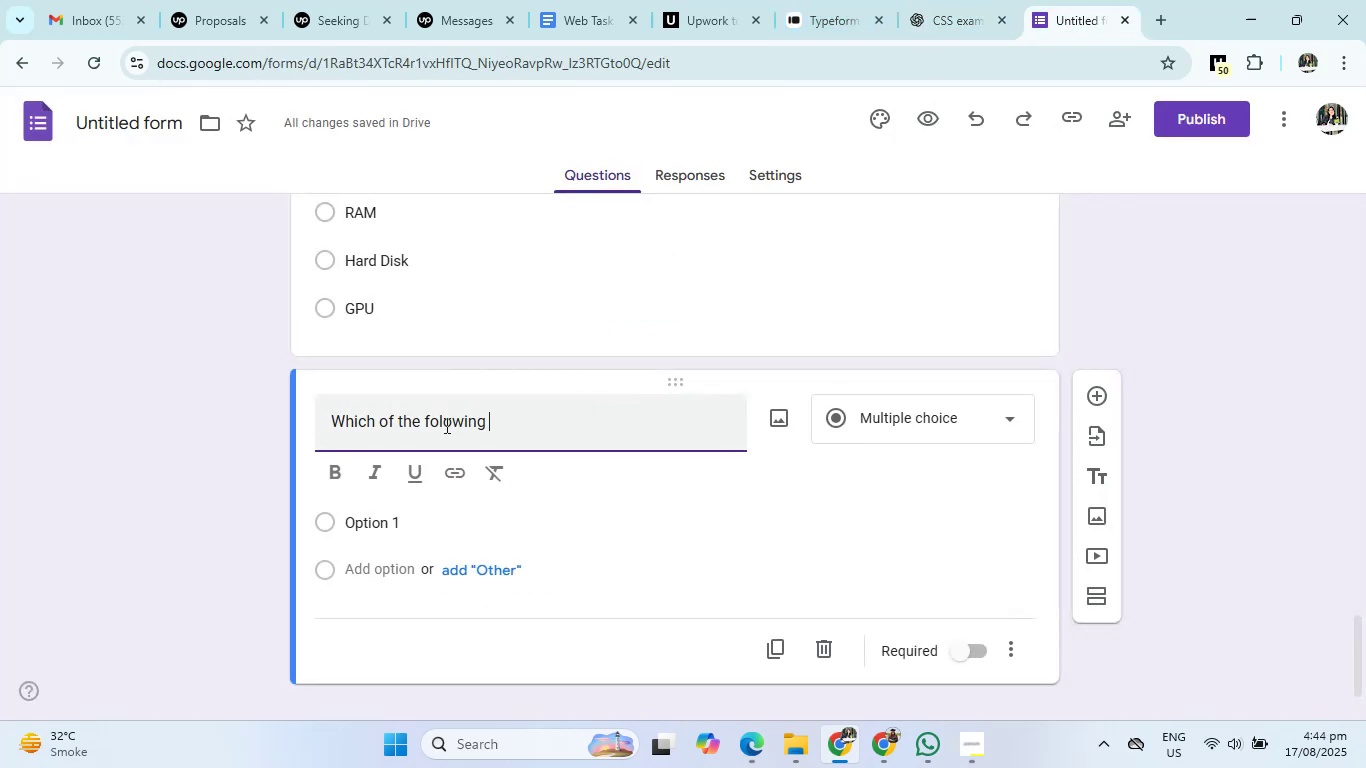 
left_click([441, 425])
 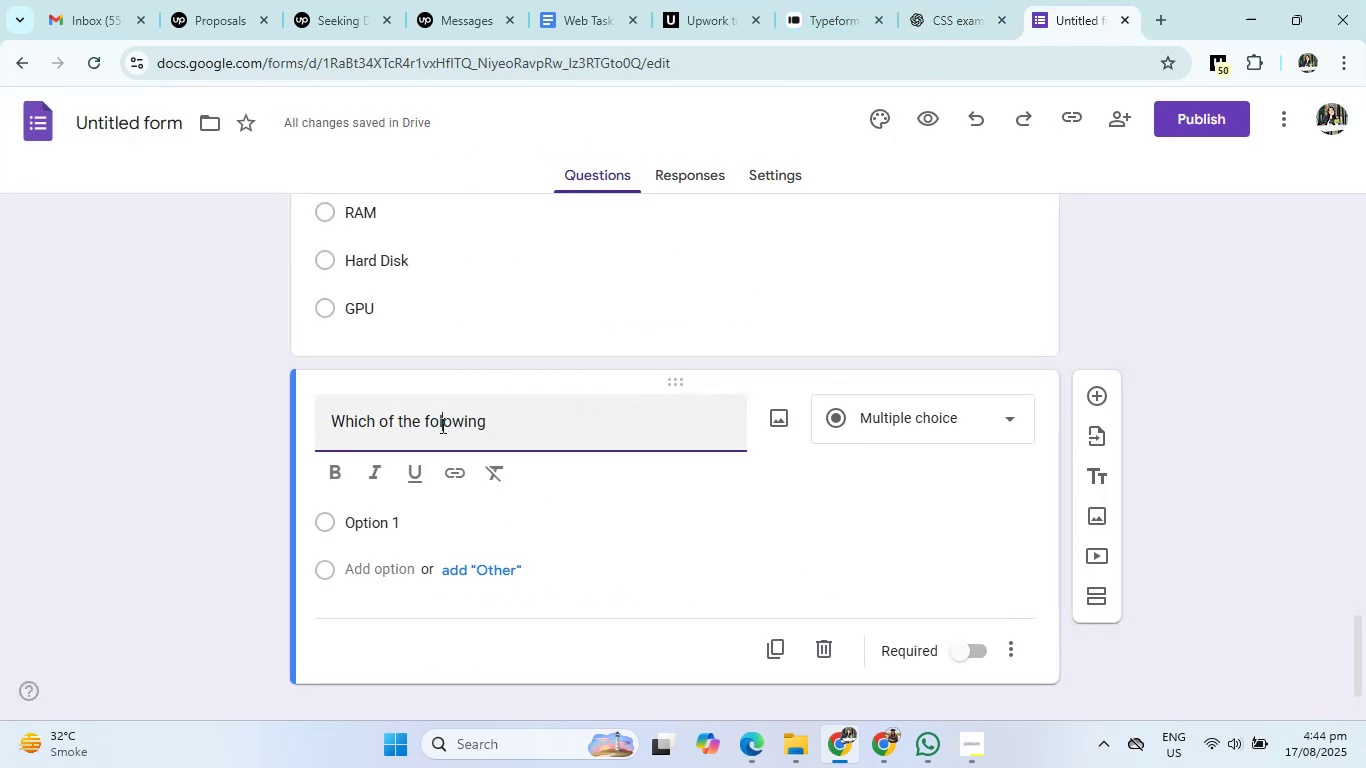 
key(L)
 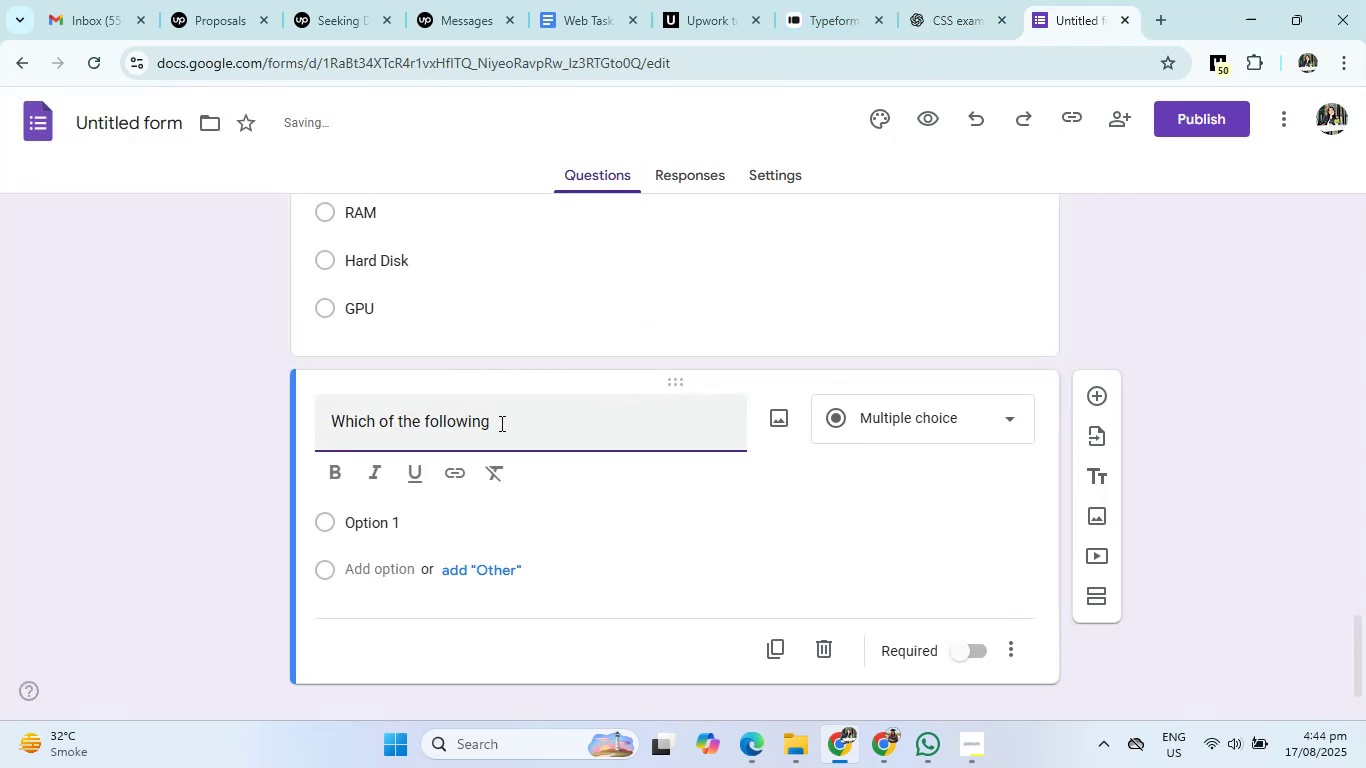 
left_click([500, 423])
 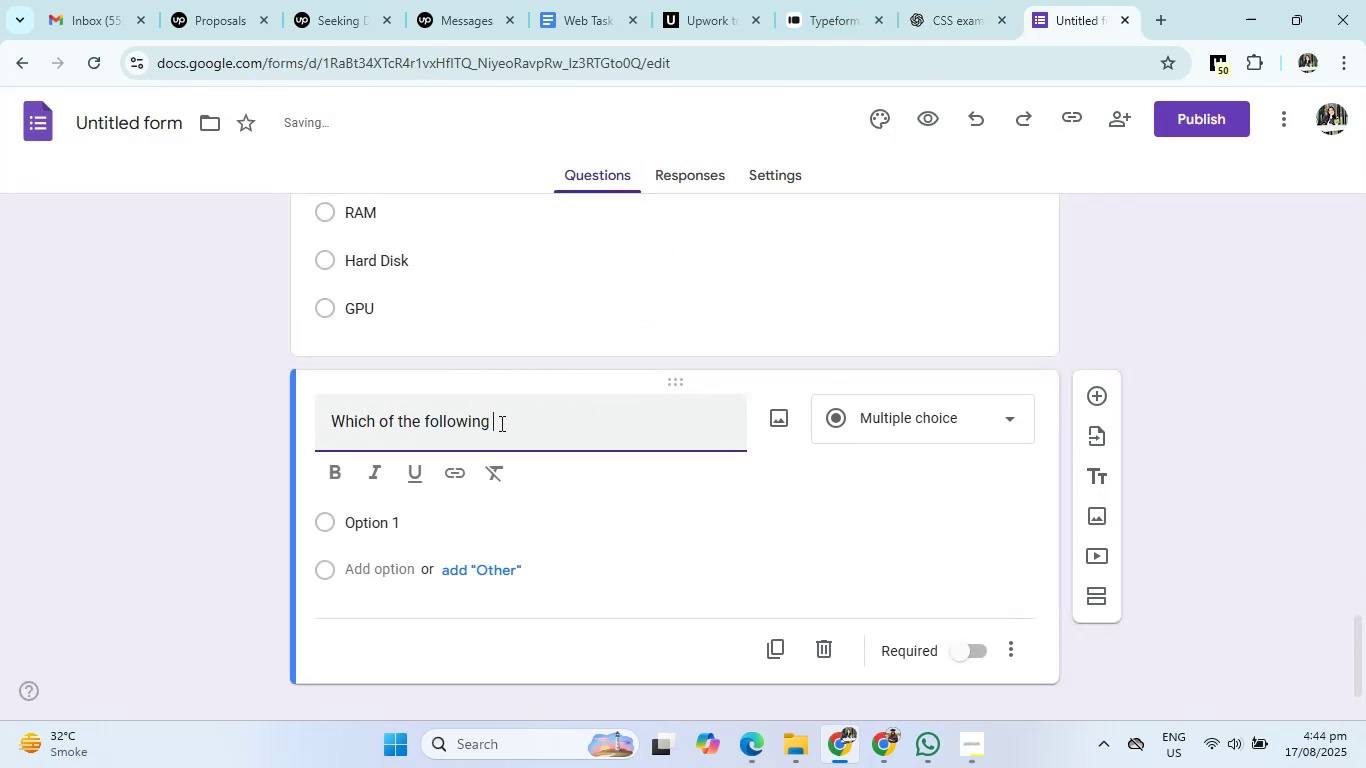 
type(is a web browser)
 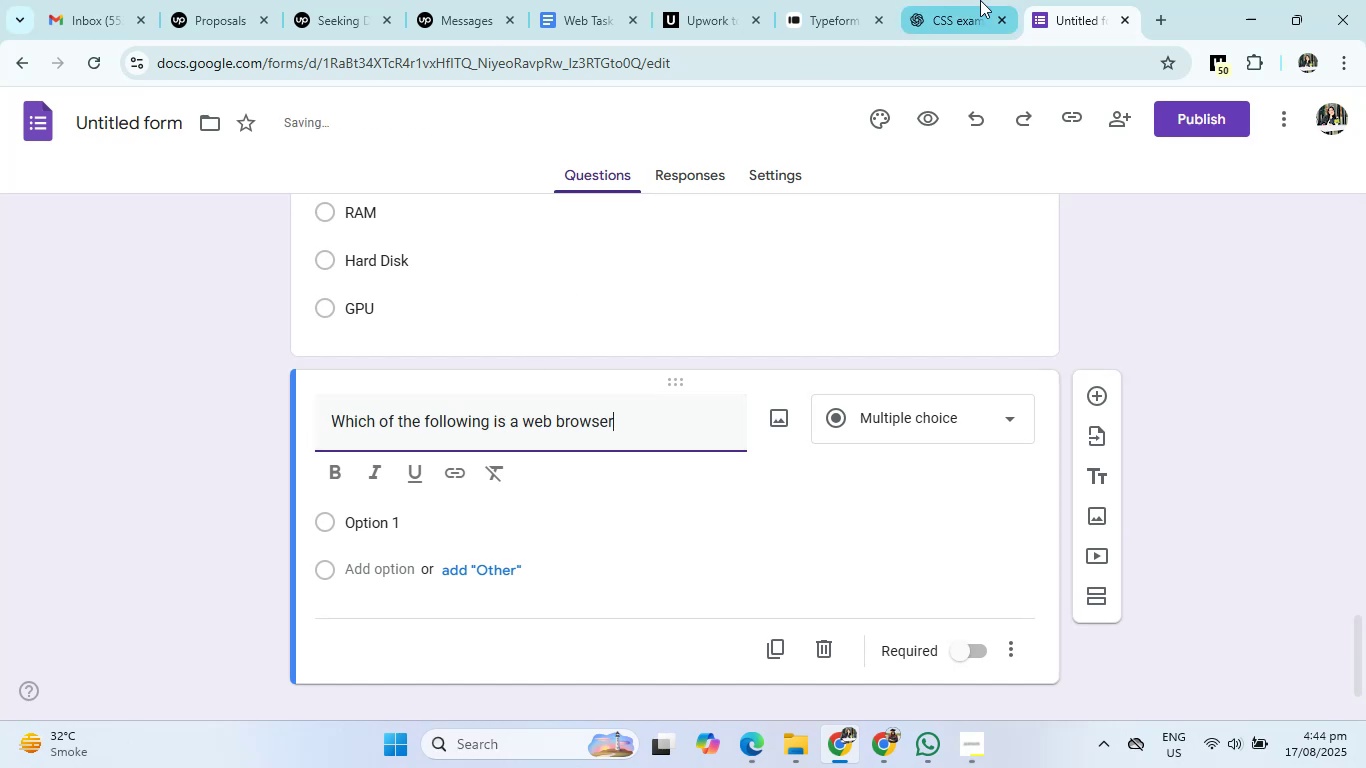 
left_click([979, 1])
 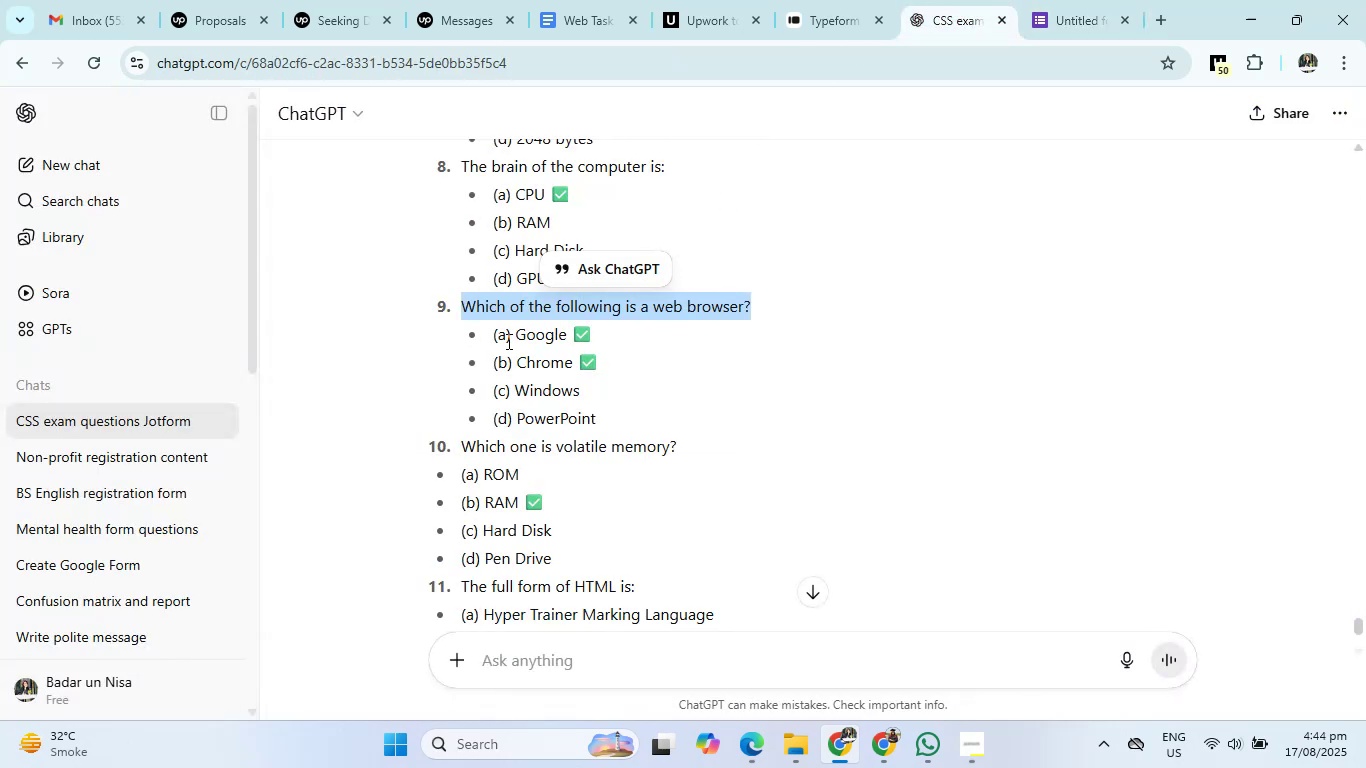 
left_click_drag(start_coordinate=[515, 336], to_coordinate=[607, 420])
 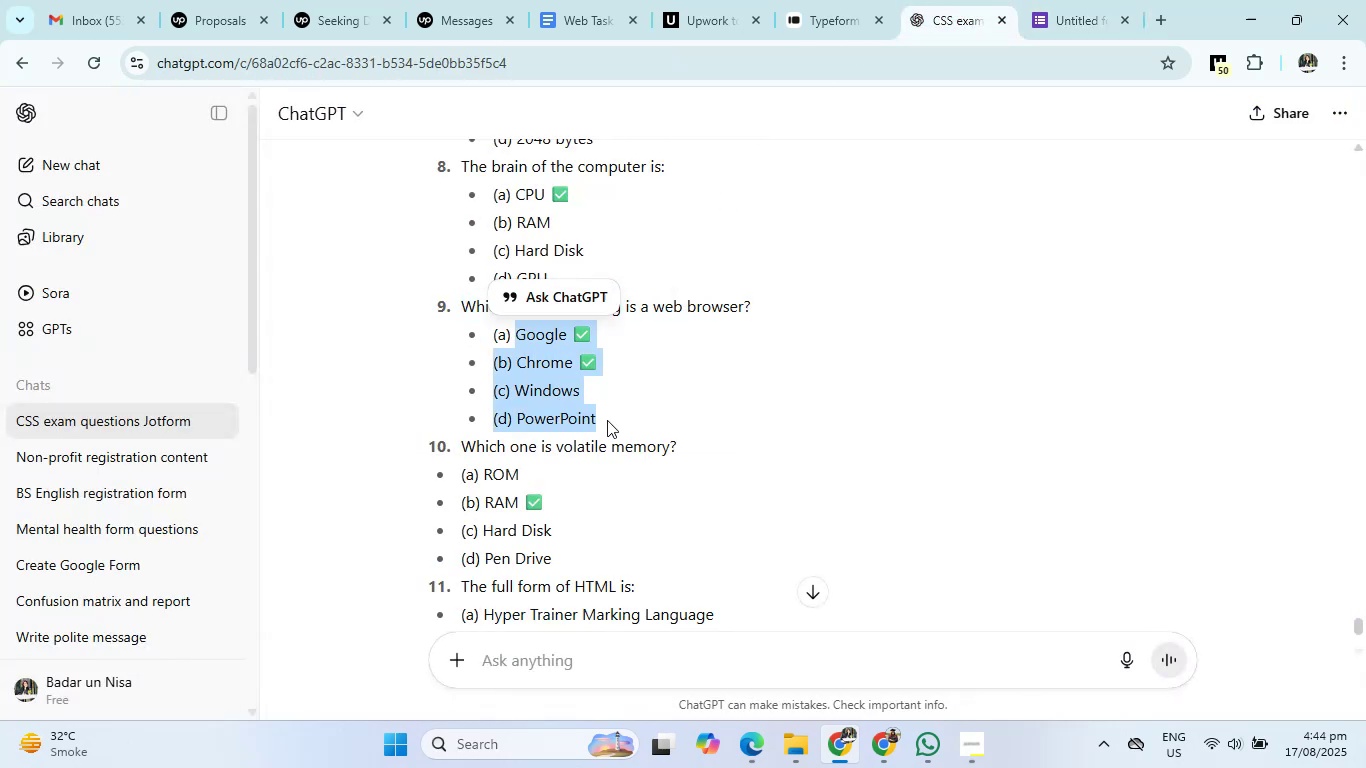 
key(Control+C)
 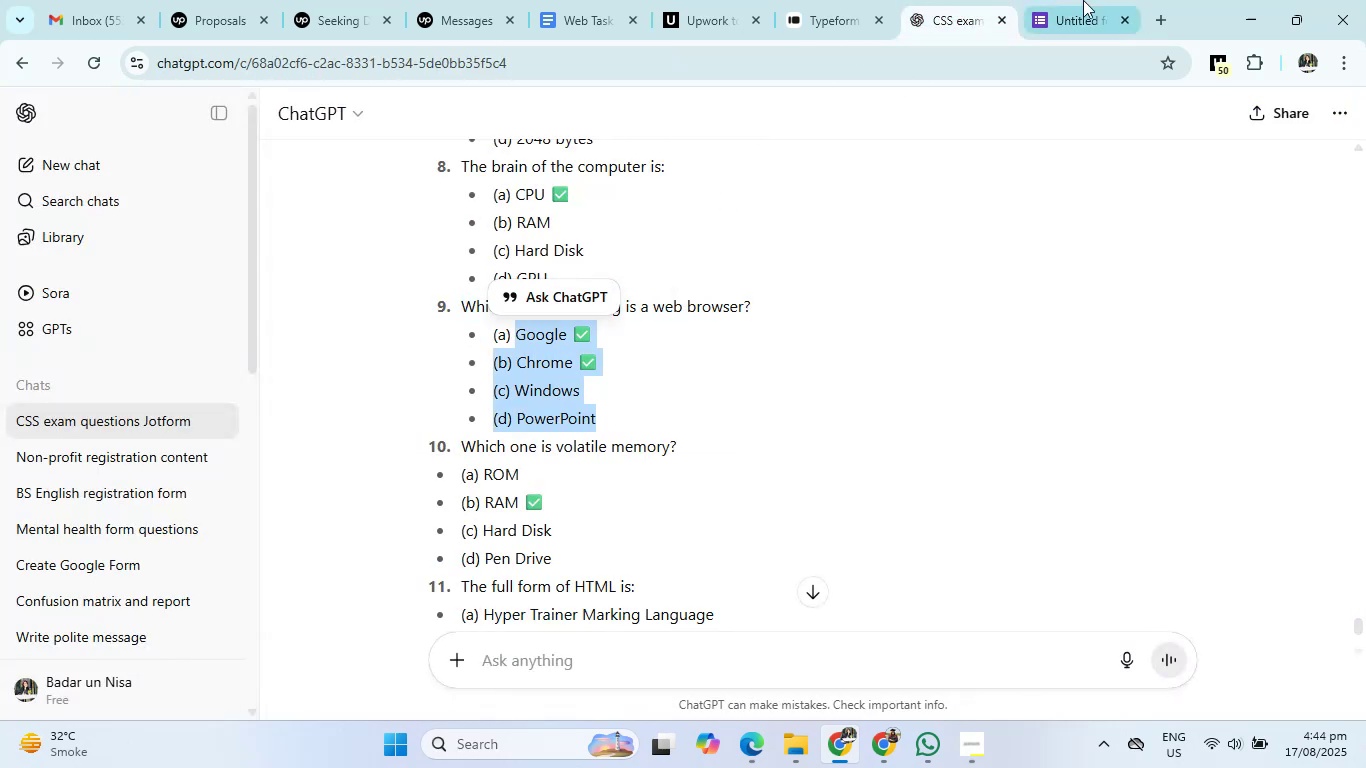 
left_click([1108, 0])
 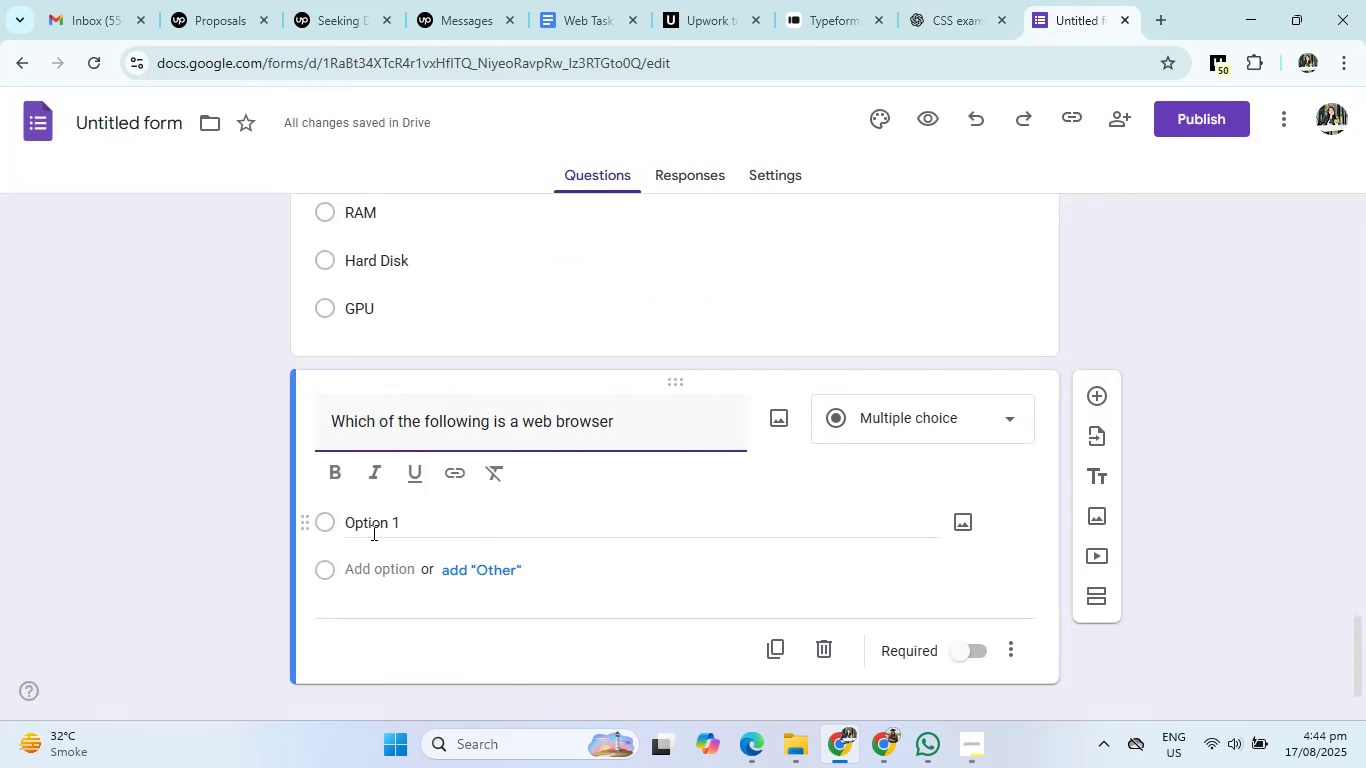 
left_click([372, 529])
 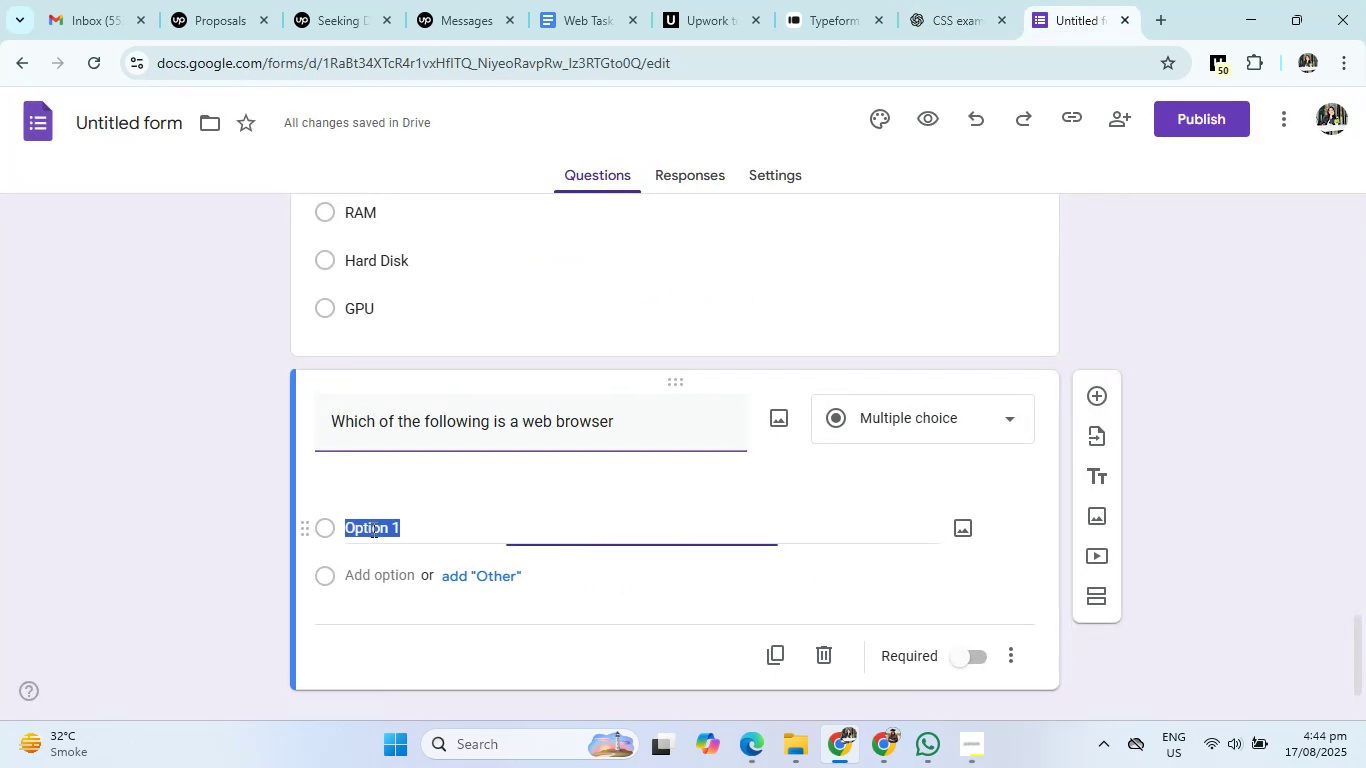 
key(Control+V)
 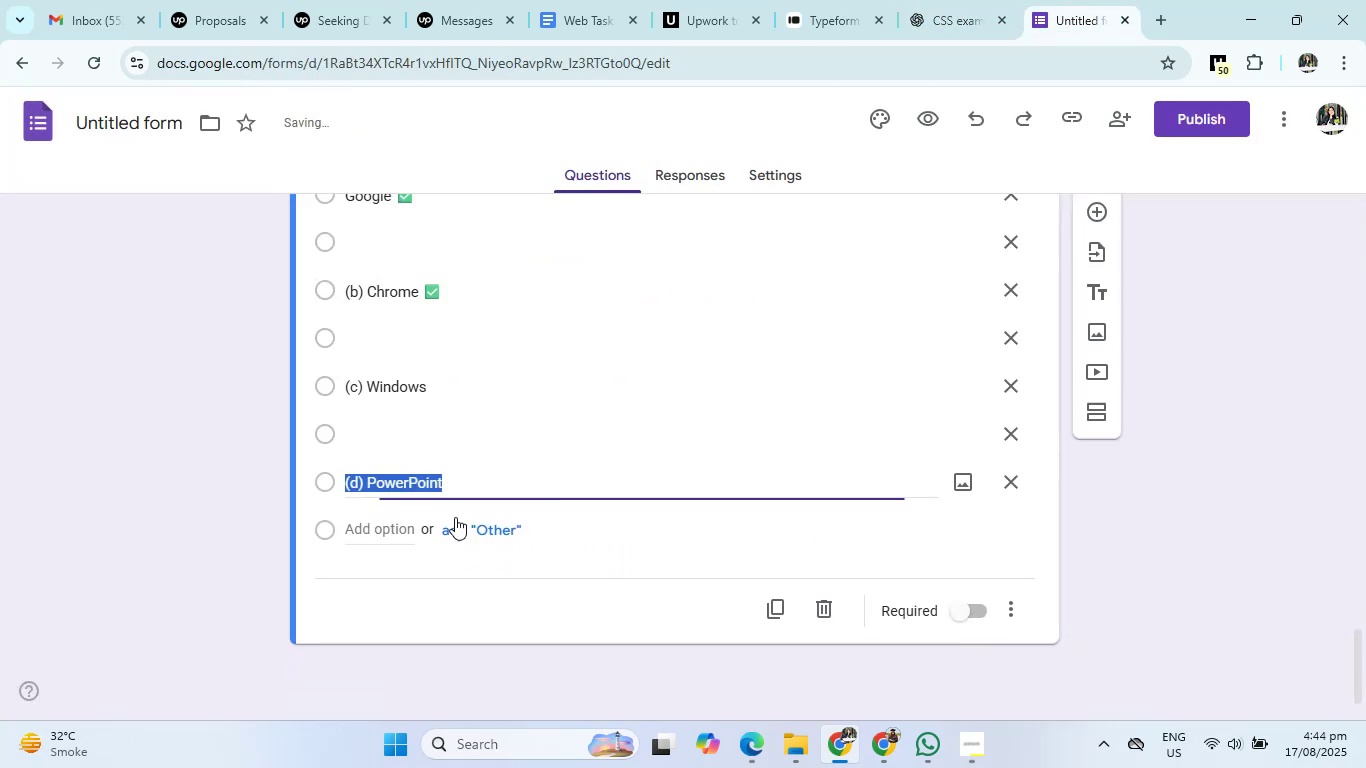 
scroll: coordinate [572, 485], scroll_direction: up, amount: 1.0
 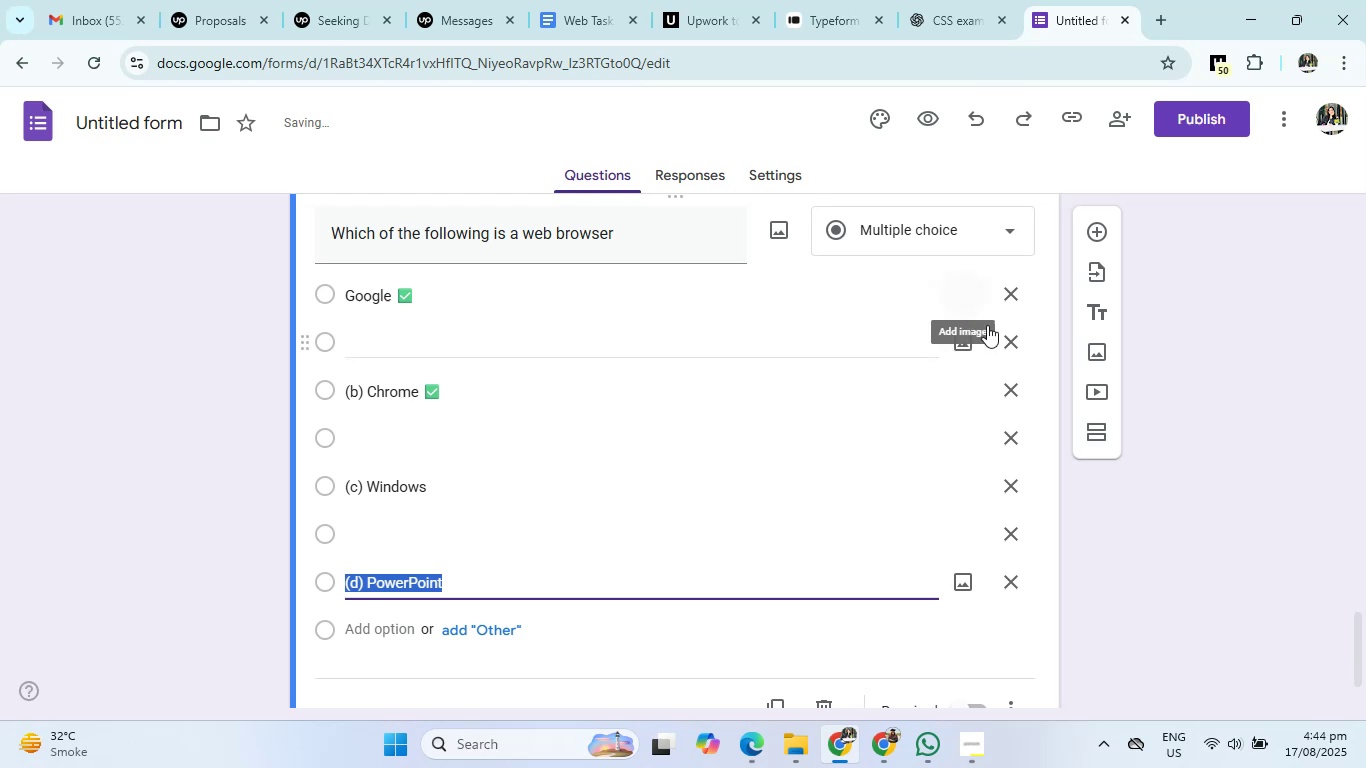 
left_click([1007, 334])
 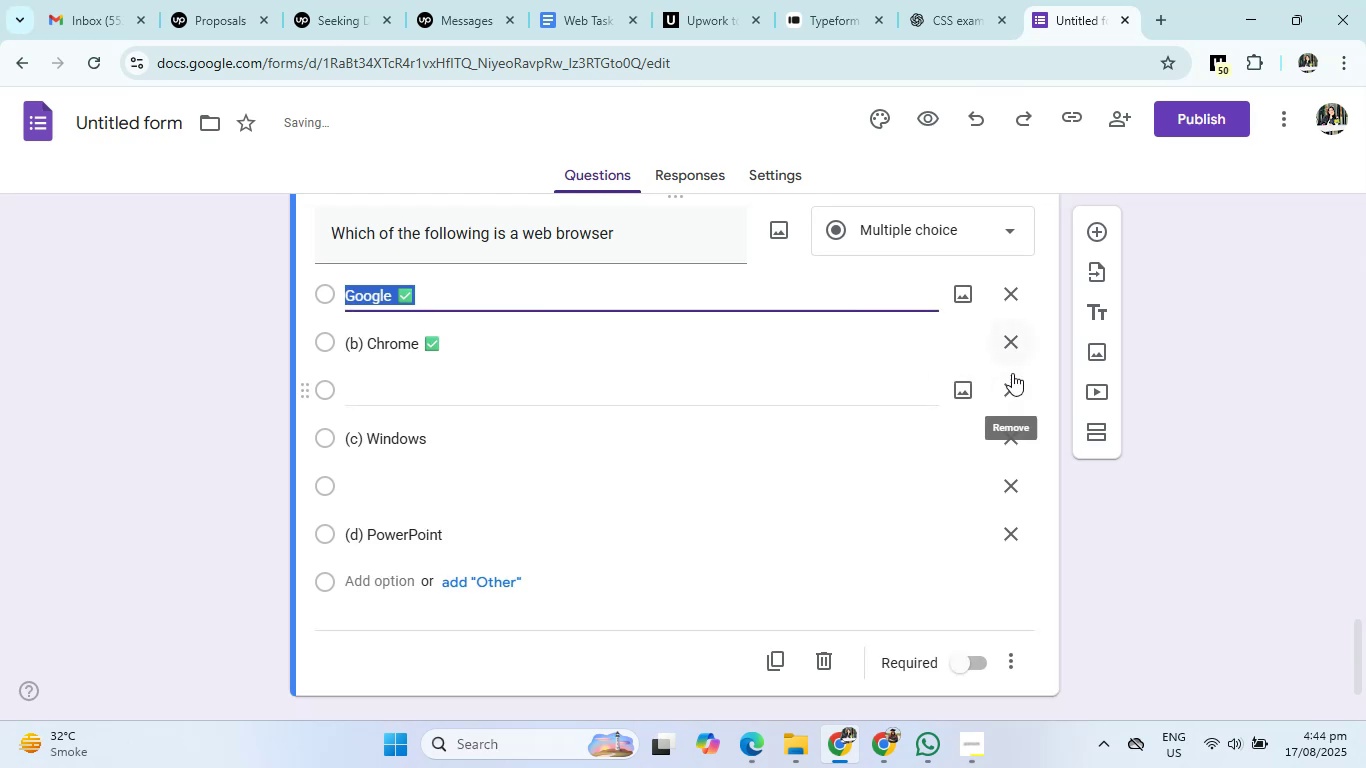 
left_click([1012, 388])
 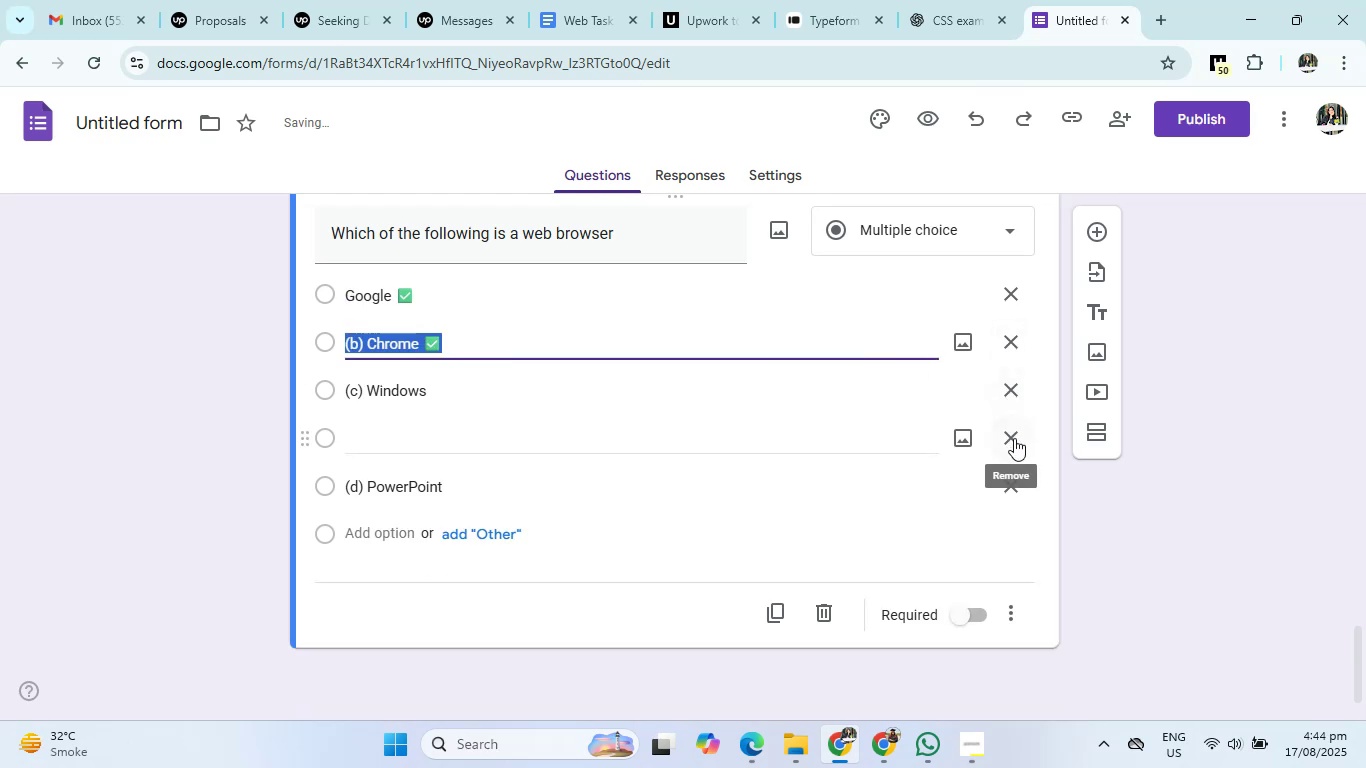 
left_click([1014, 438])
 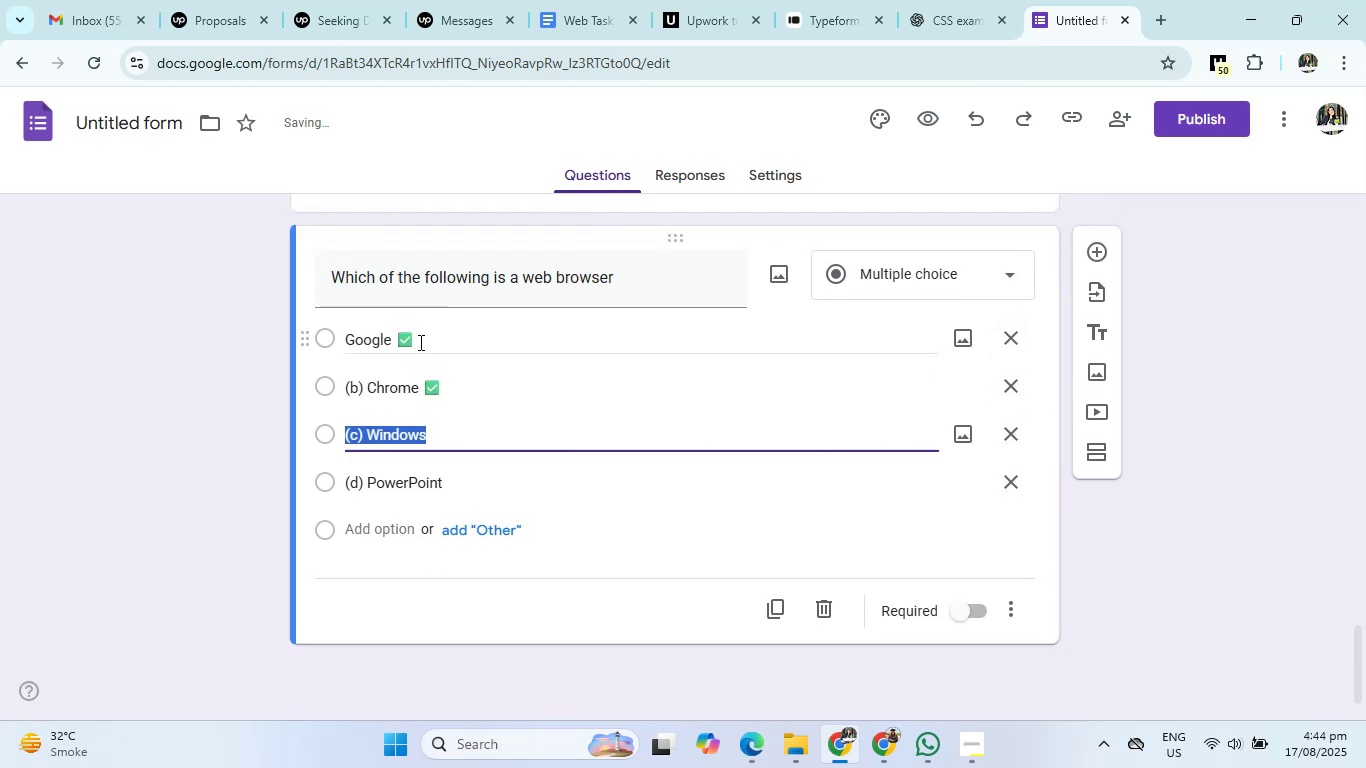 
double_click([446, 341])
 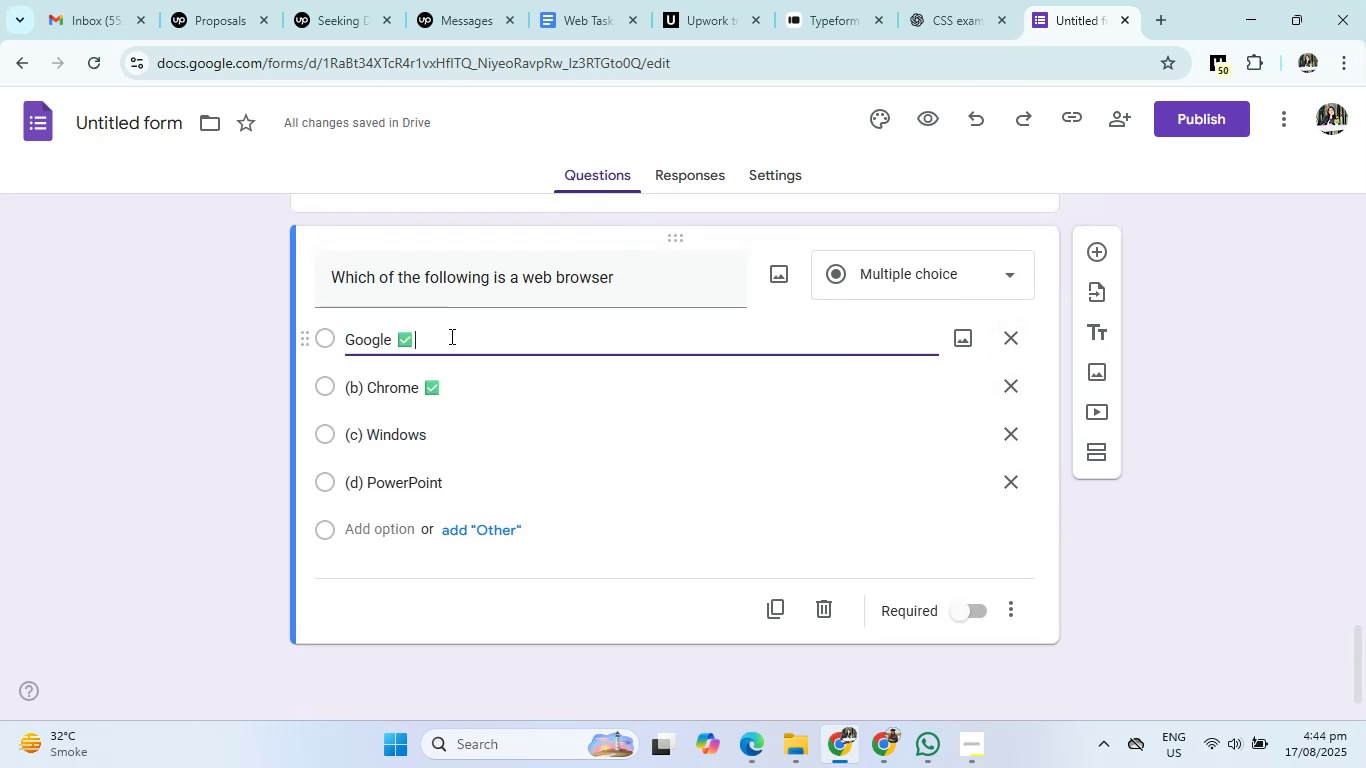 
key(Backspace)
 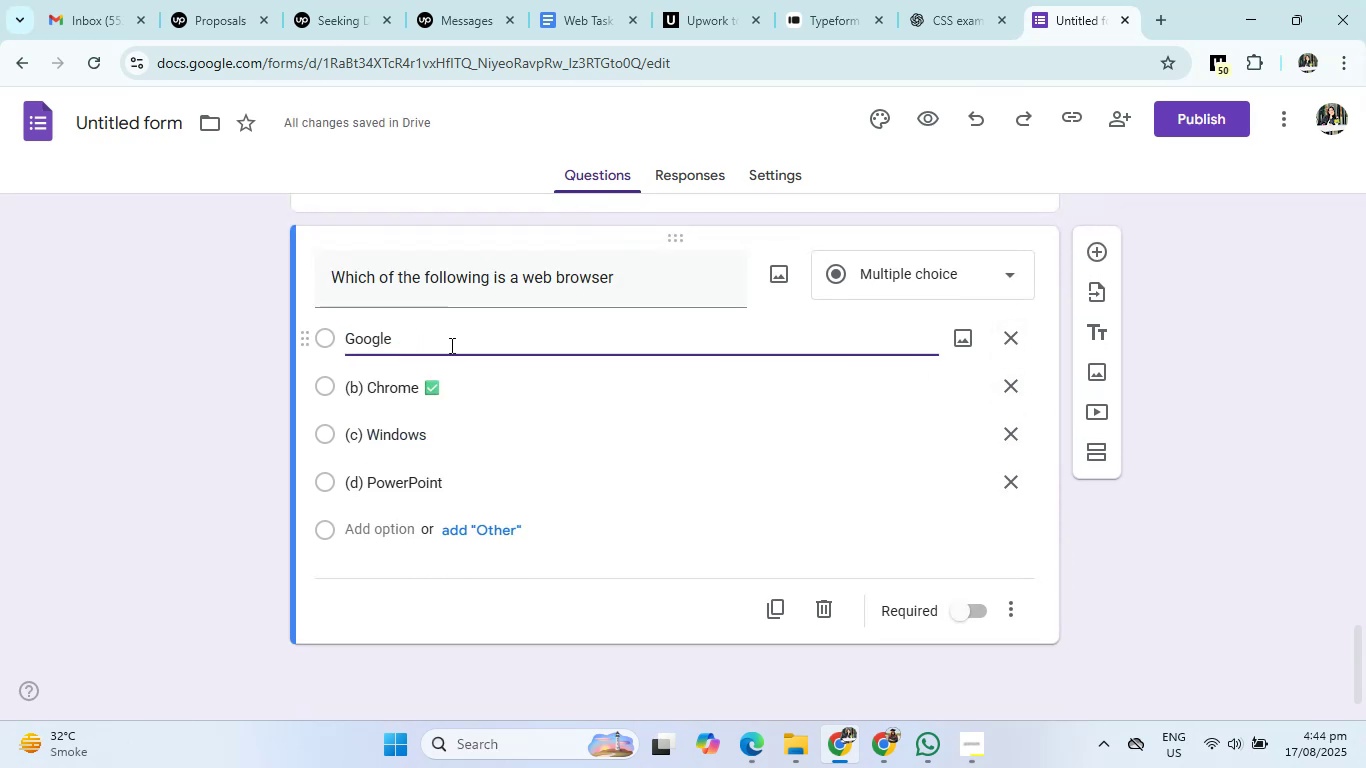 
key(Backspace)
 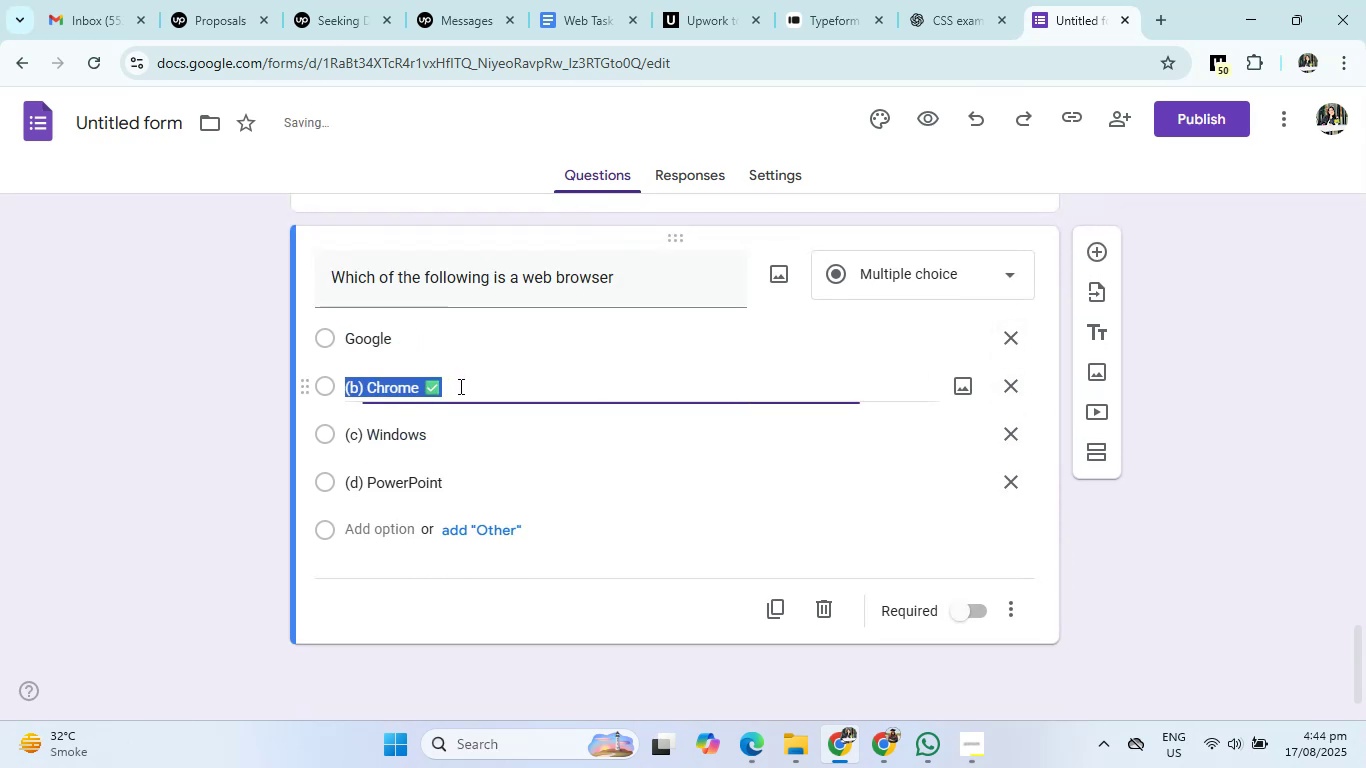 
double_click([466, 387])
 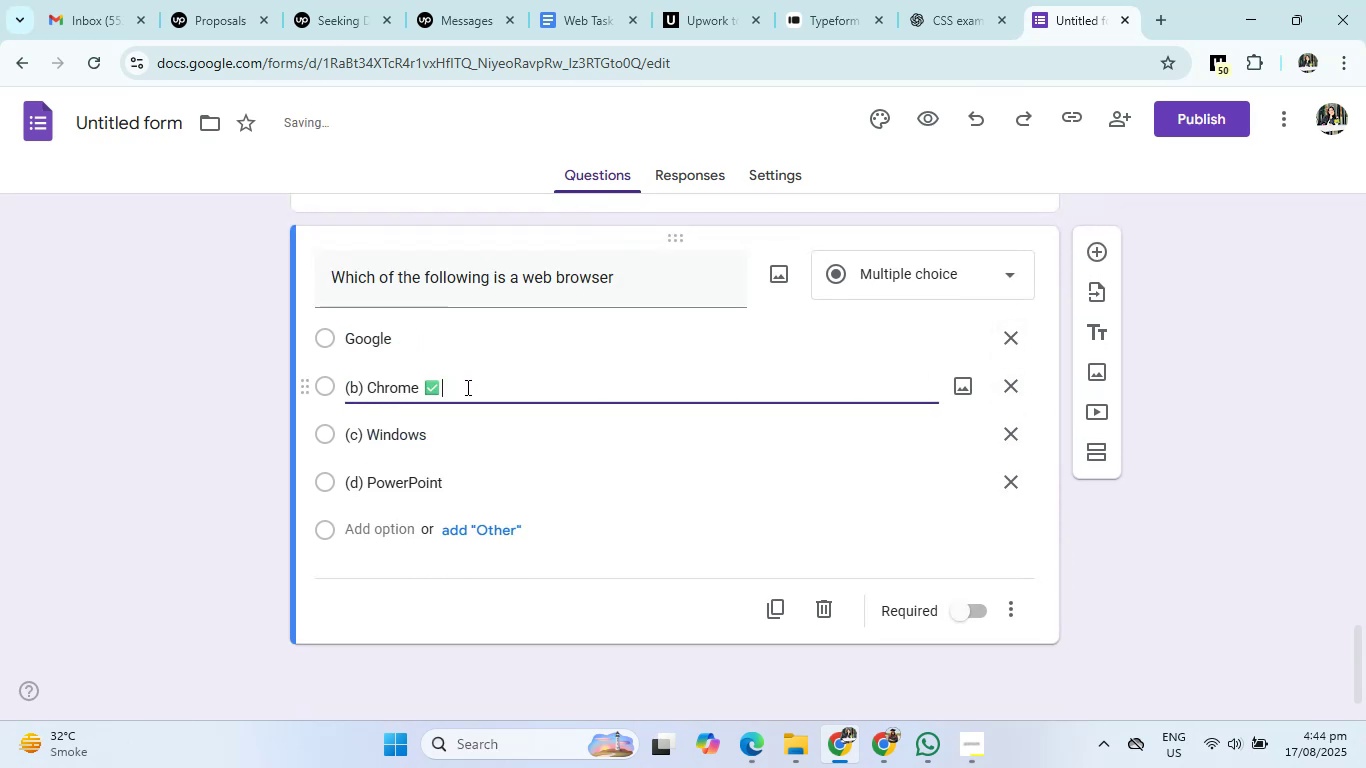 
key(Backspace)
 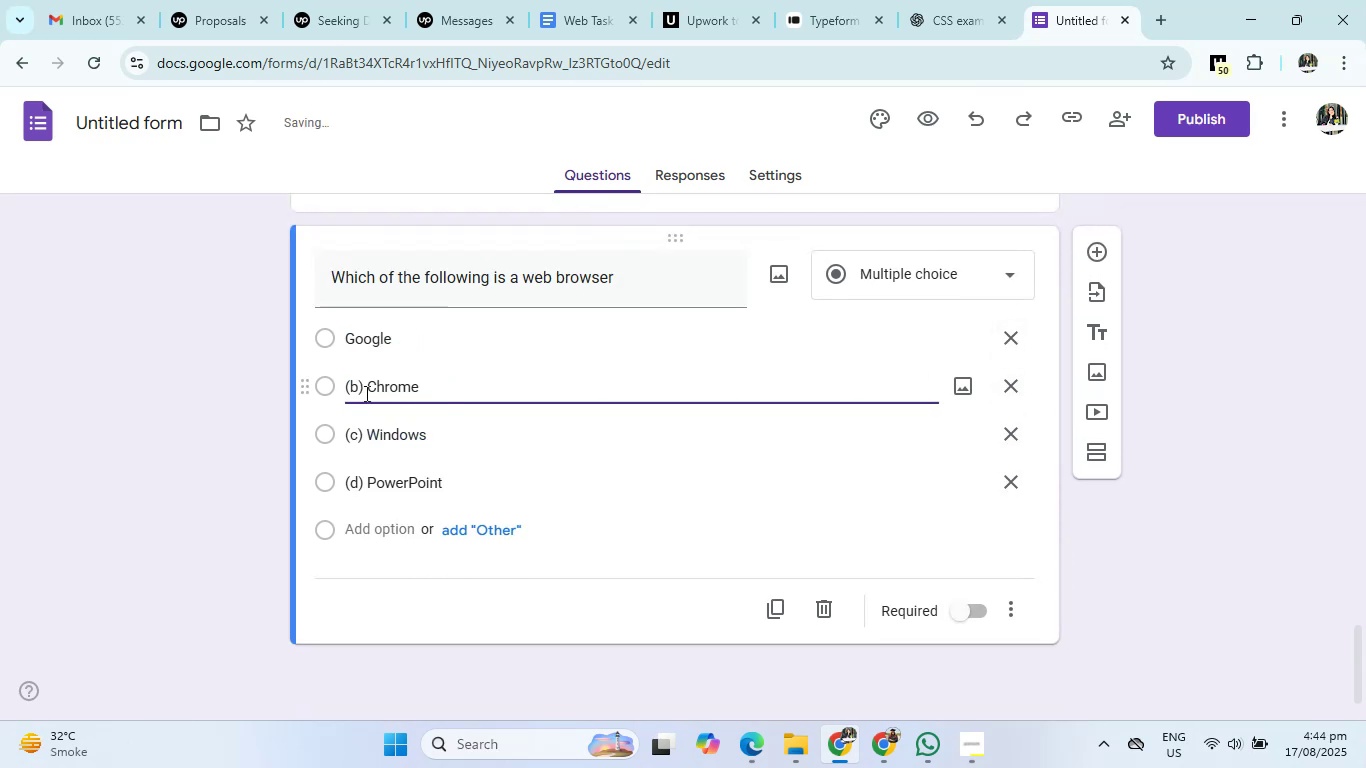 
left_click([366, 390])
 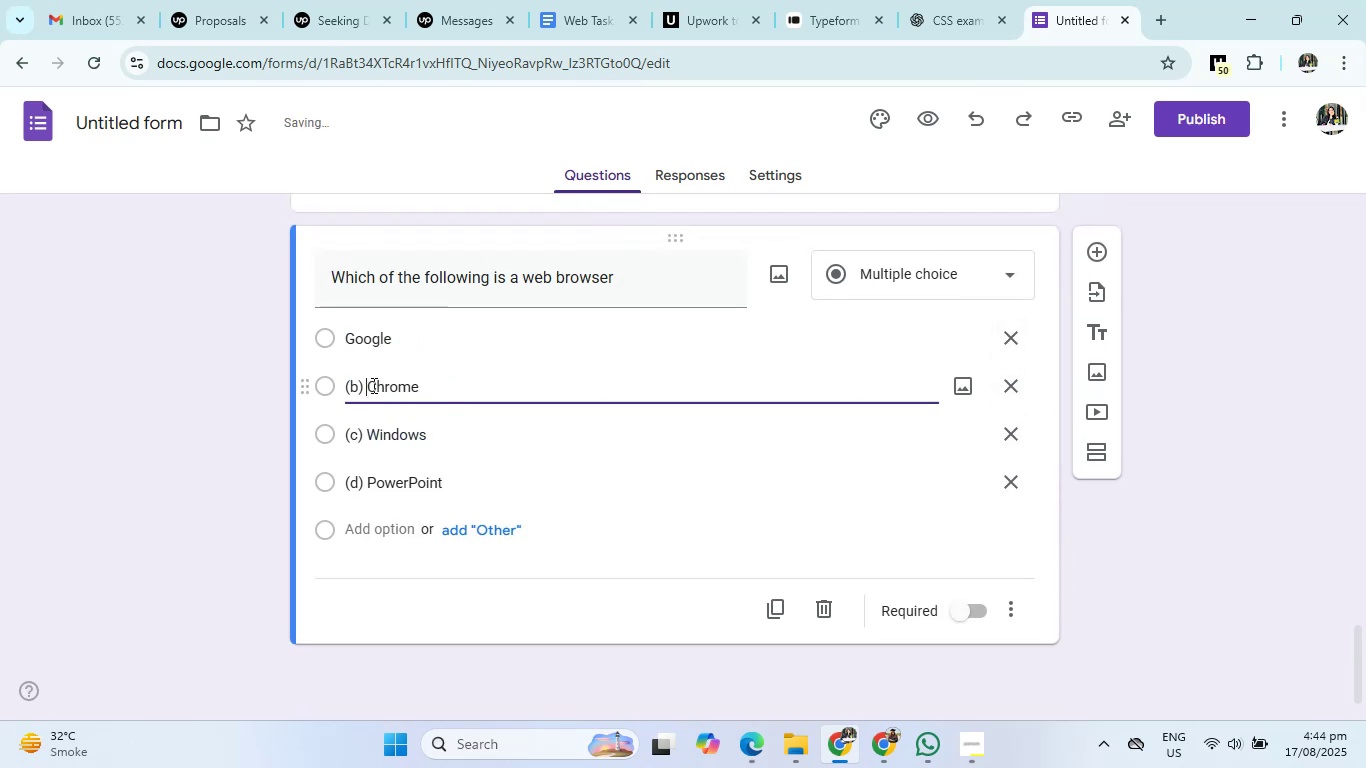 
key(Backspace)
 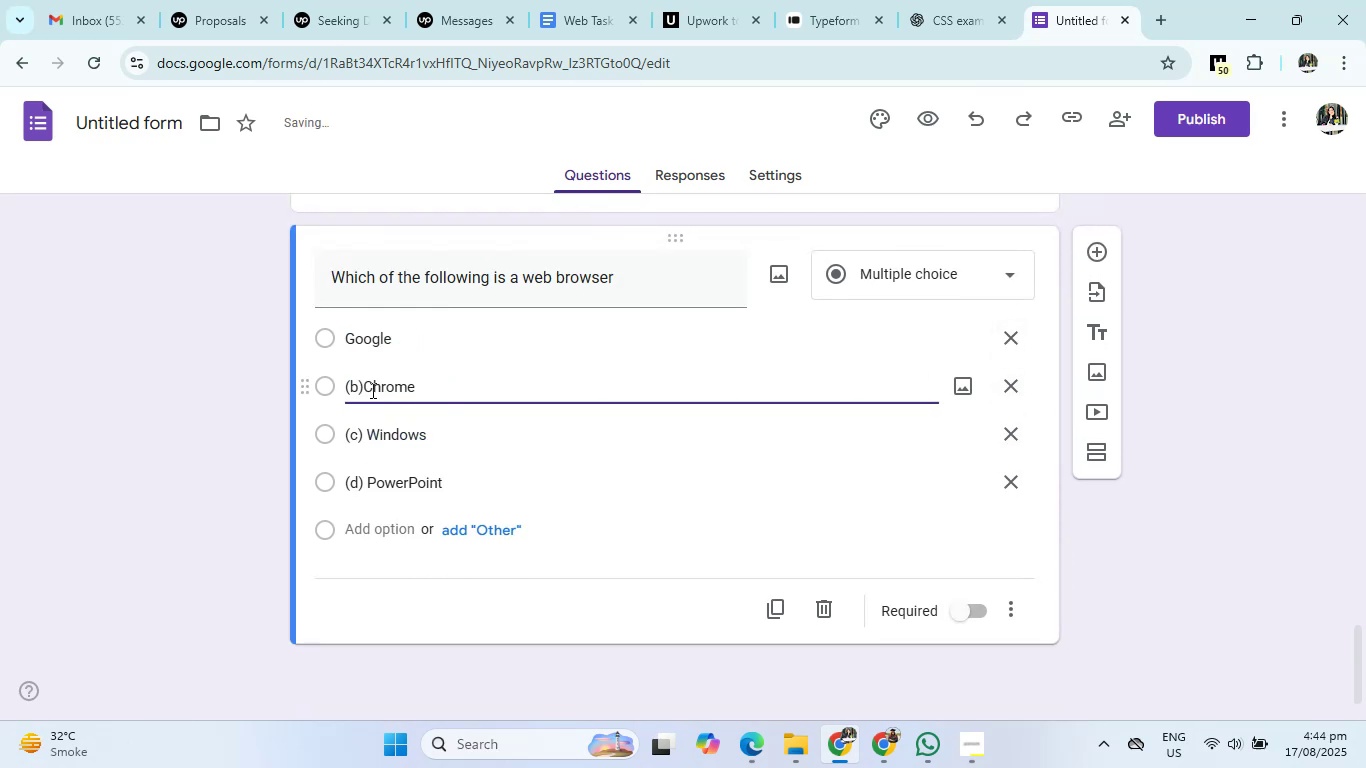 
key(Backspace)
 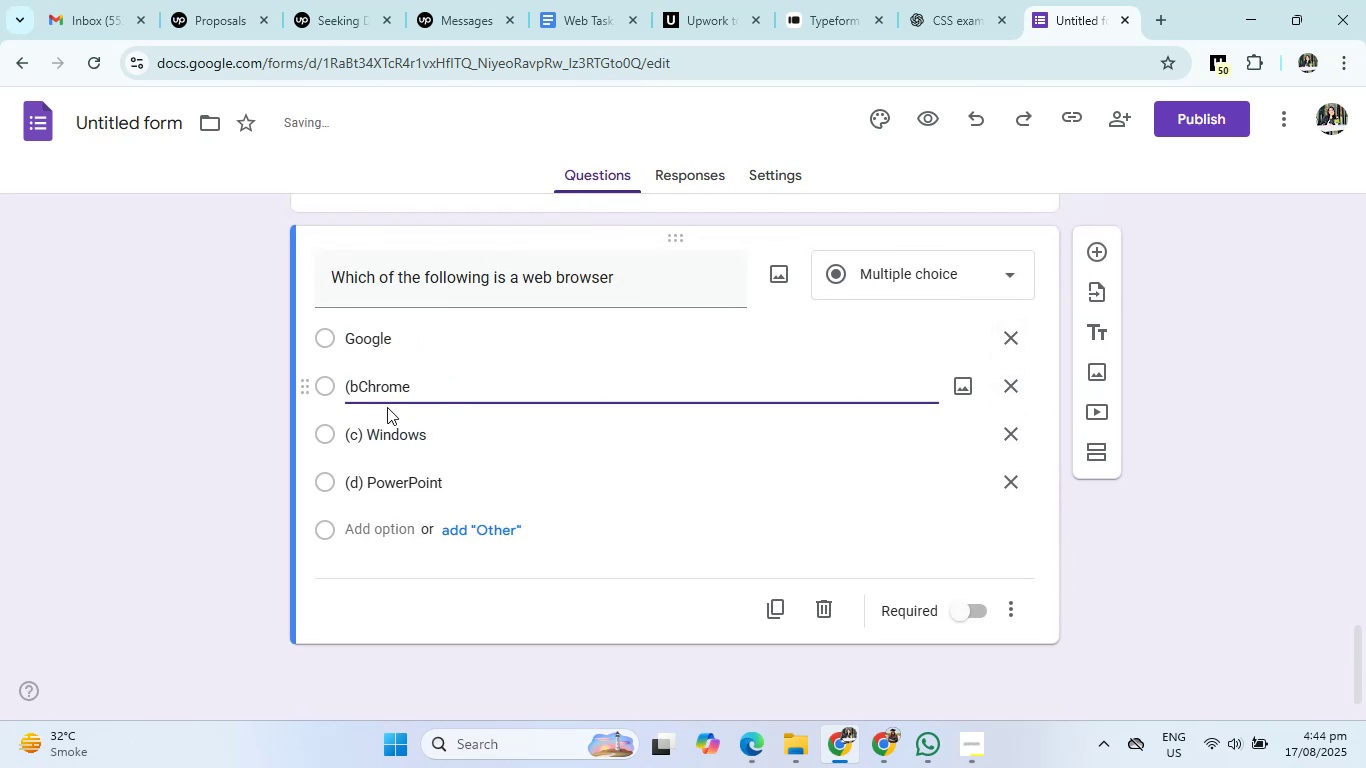 
key(Backspace)
 